 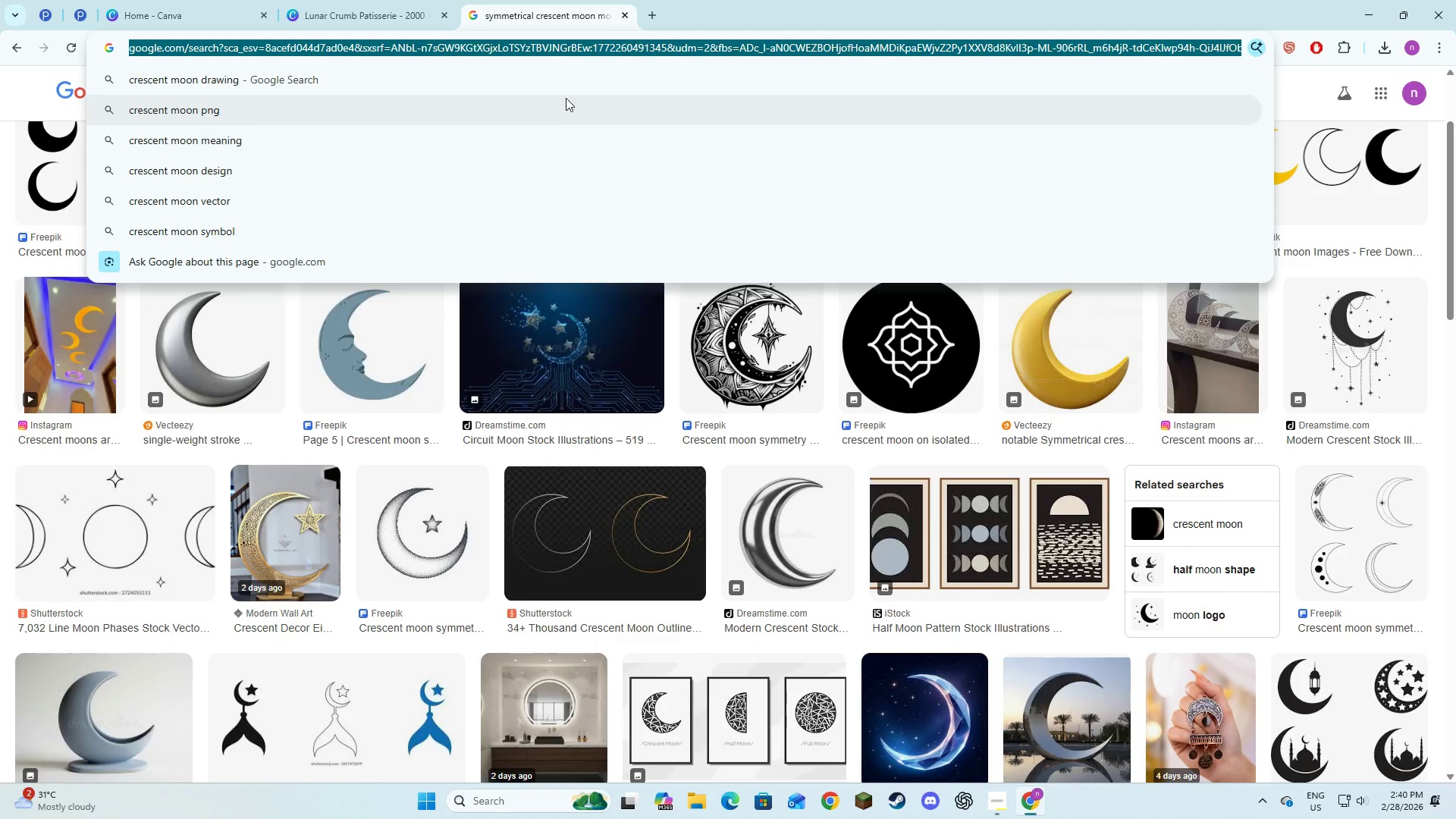 
double_click([678, 93])
 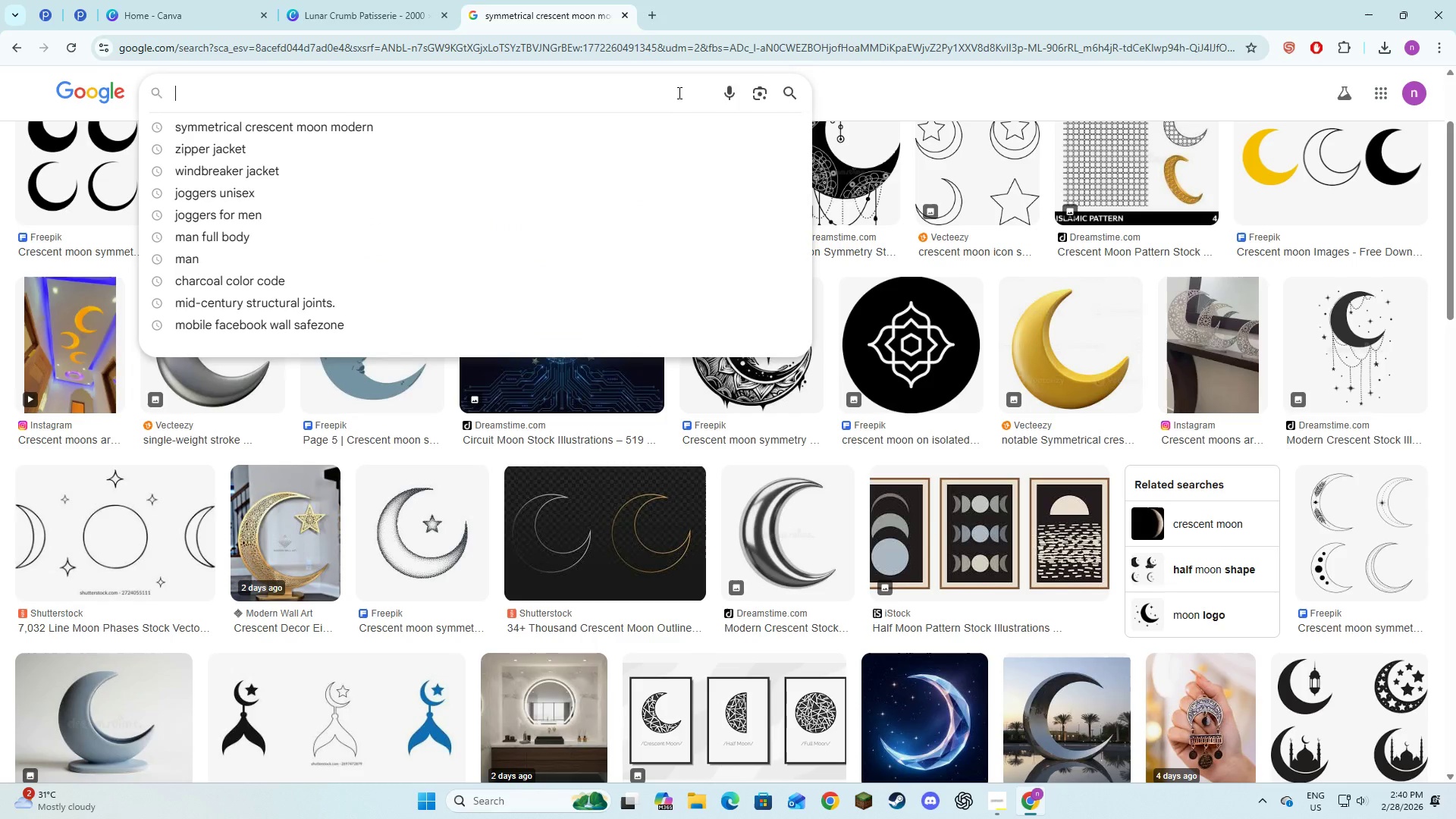 
type(gold foil pacak)
key(Backspace)
key(Backspace)
type(kaging)
 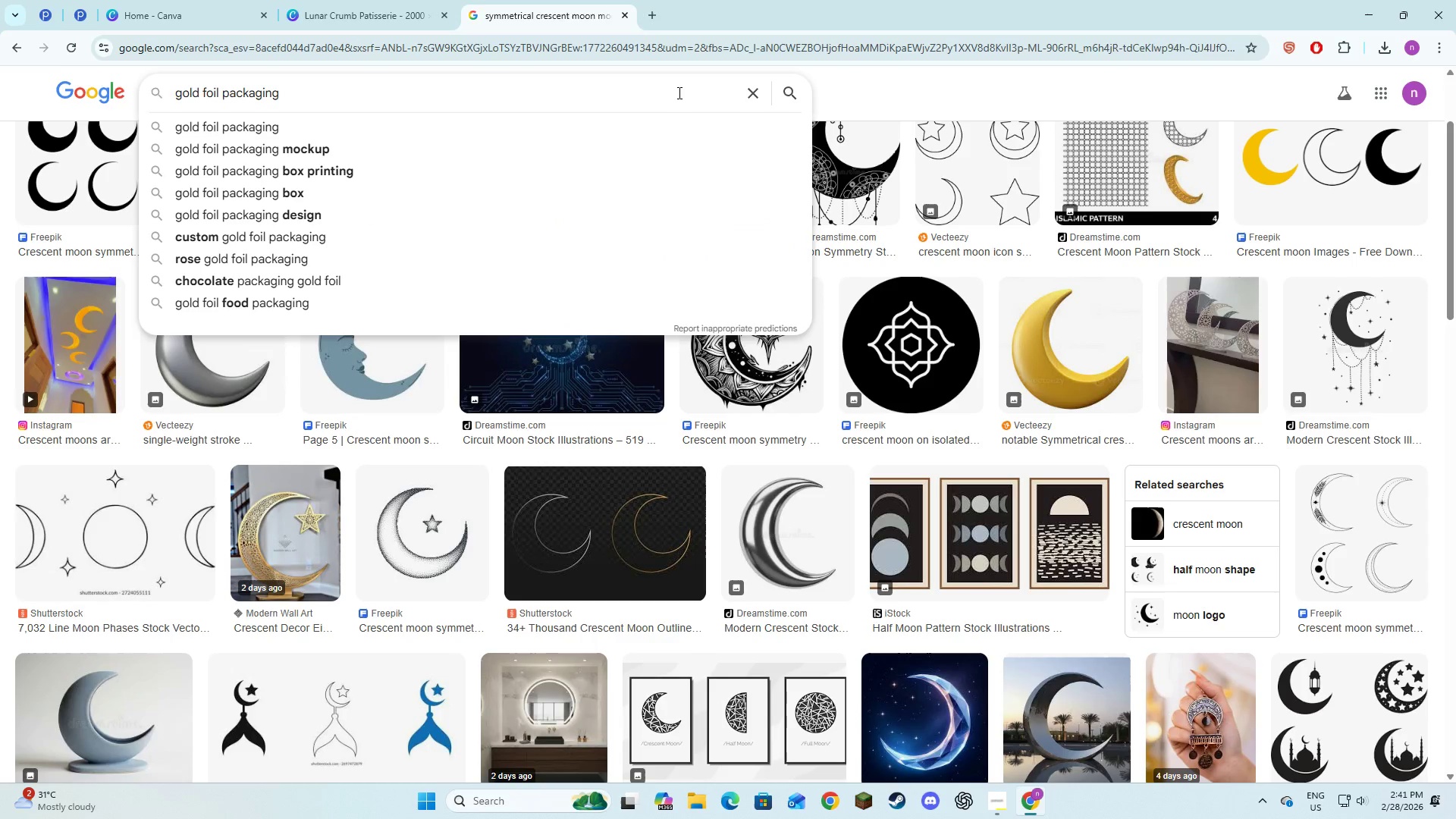 
key(Enter)
 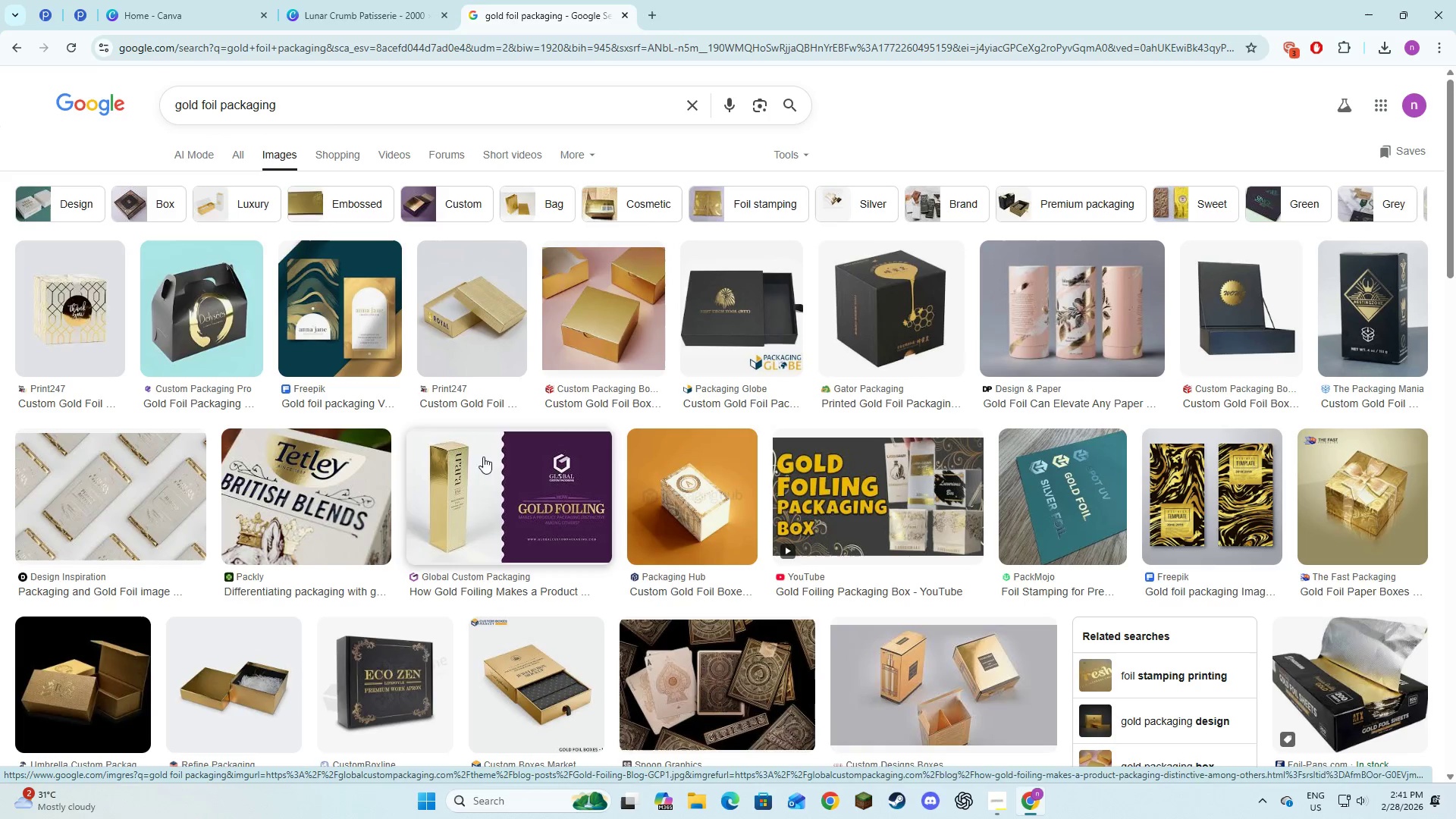 
wait(14.86)
 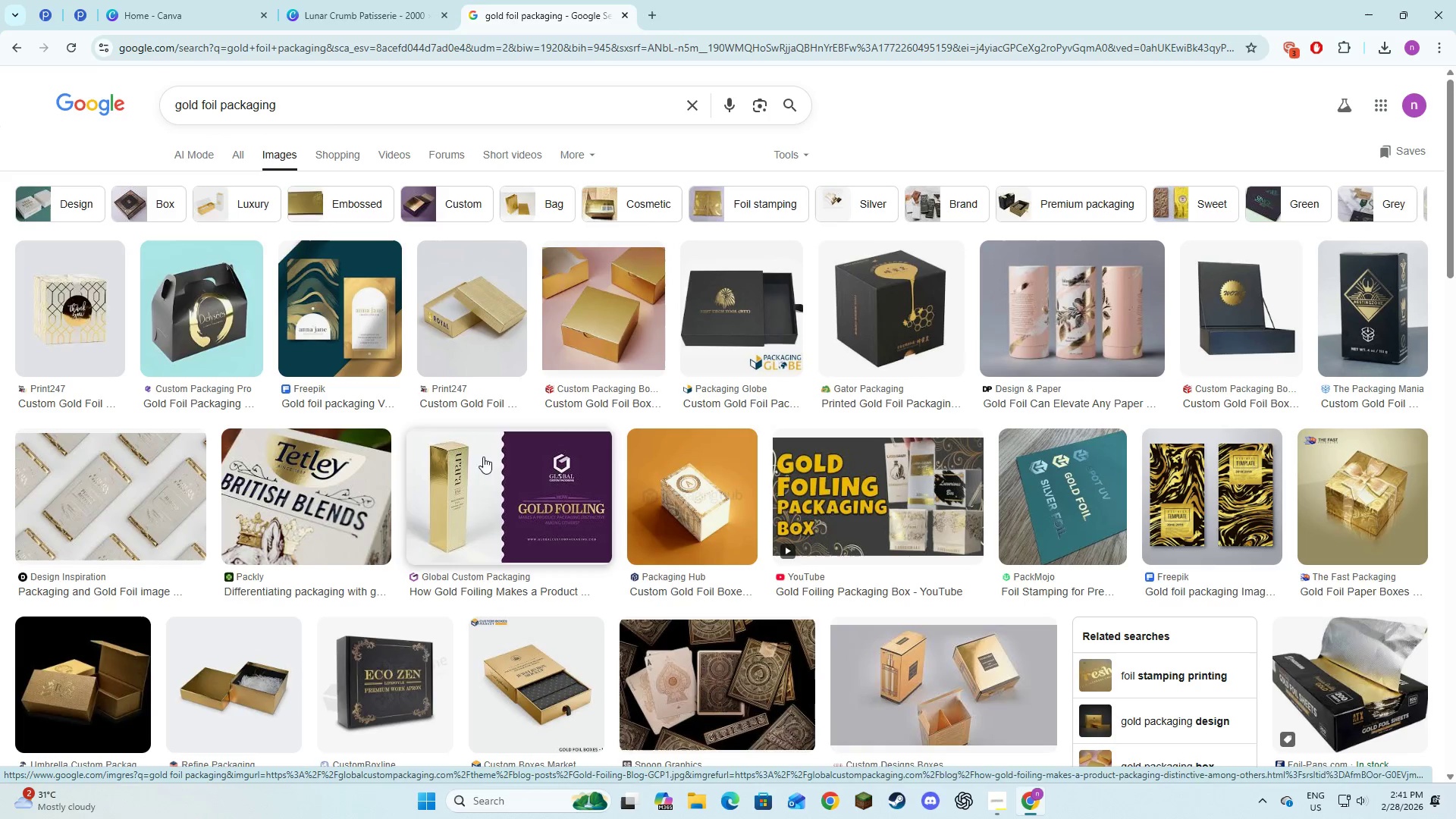 
left_click([358, 0])
 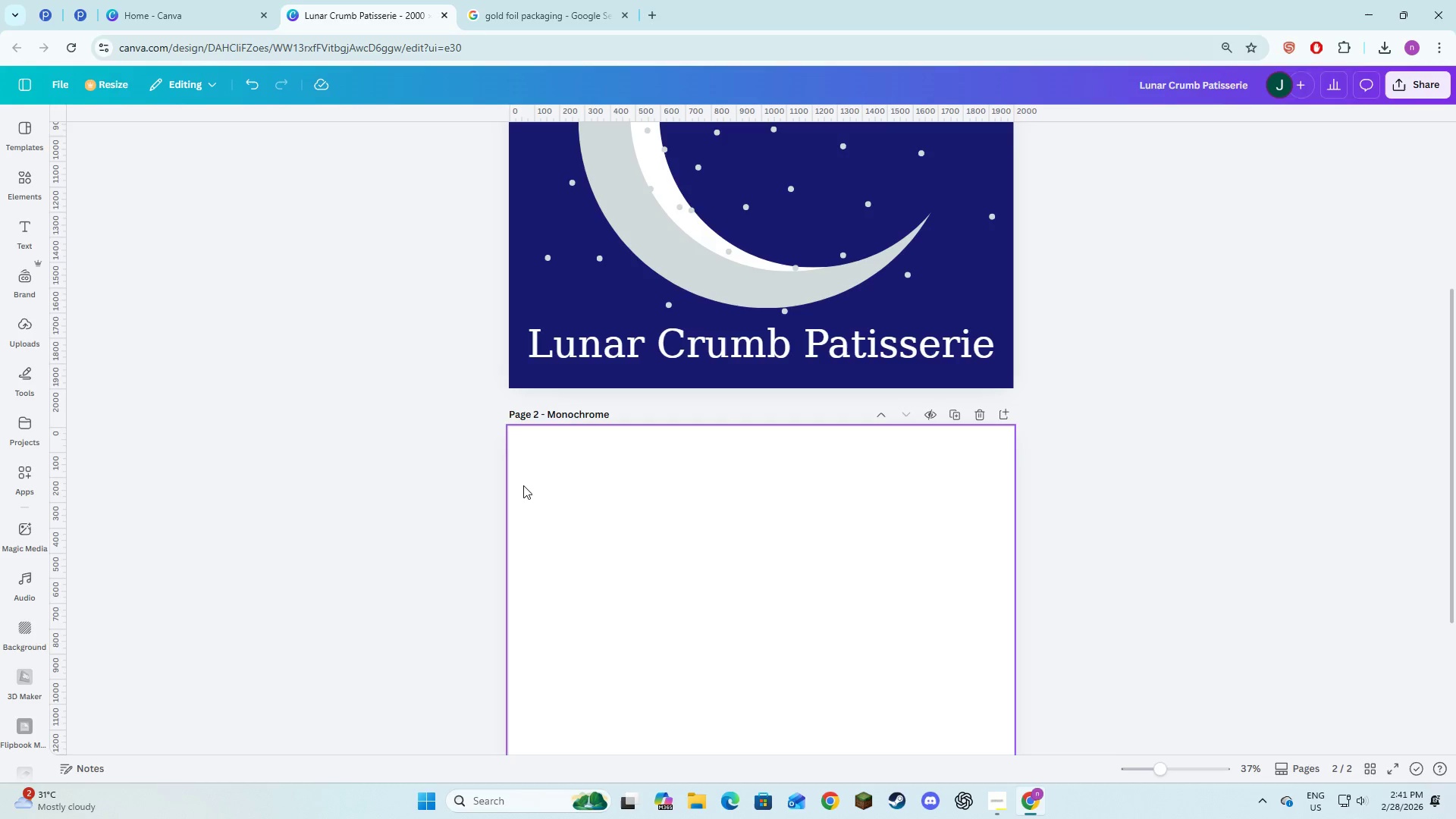 
left_click([526, 490])
 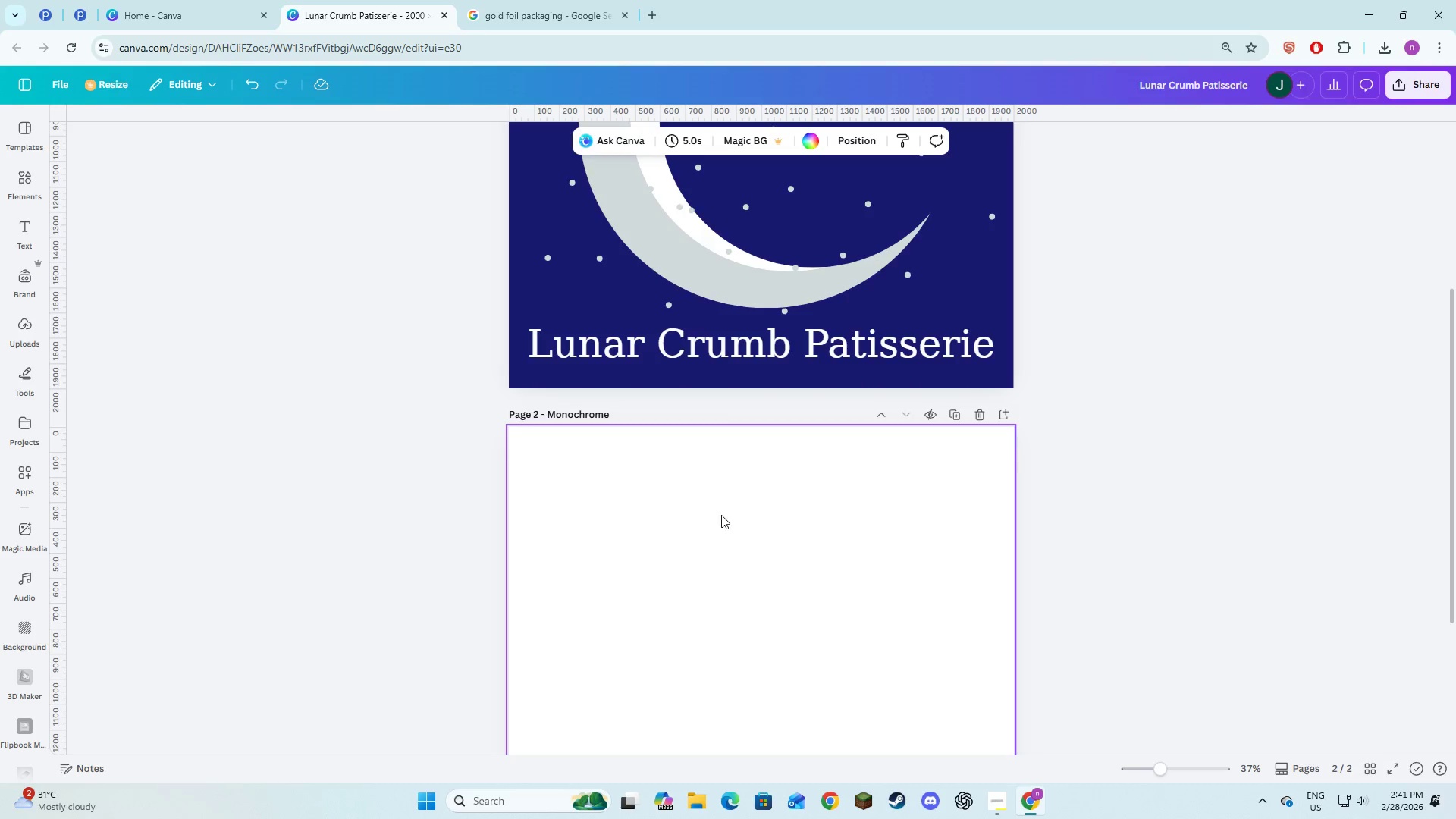 
scroll: coordinate [715, 519], scroll_direction: down, amount: 2.0
 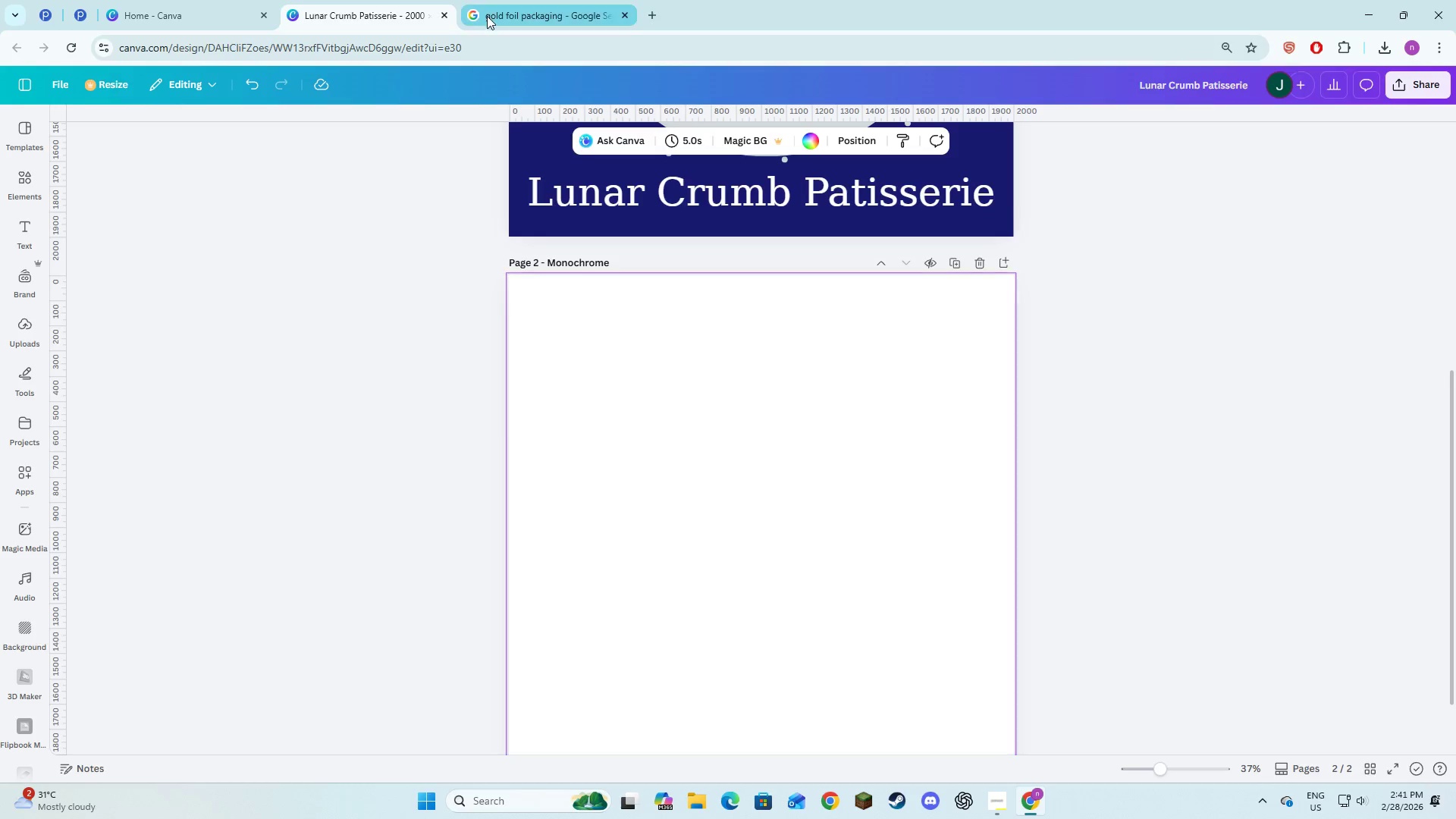 
left_click([500, 0])
 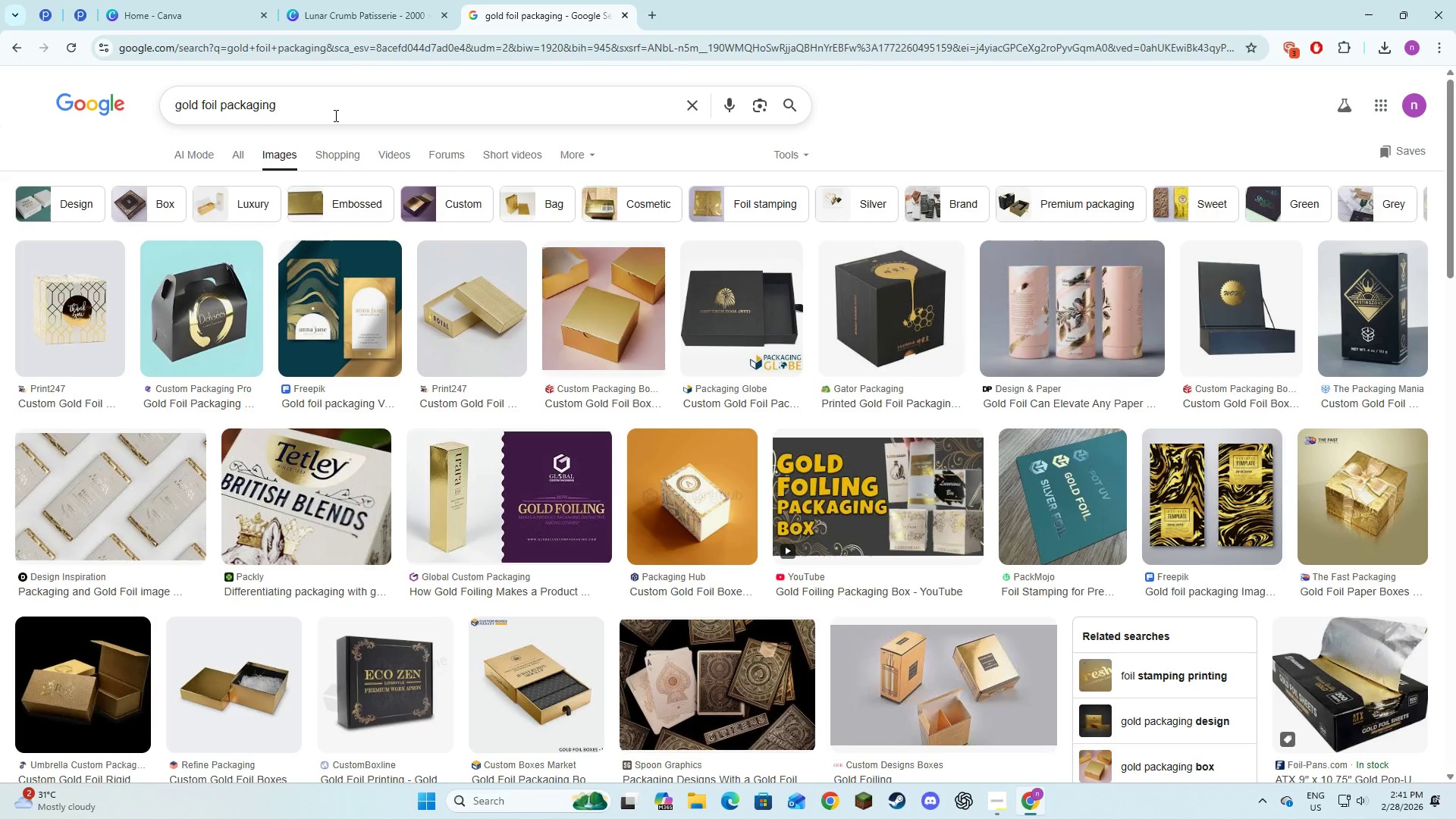 
left_click([344, 102])
 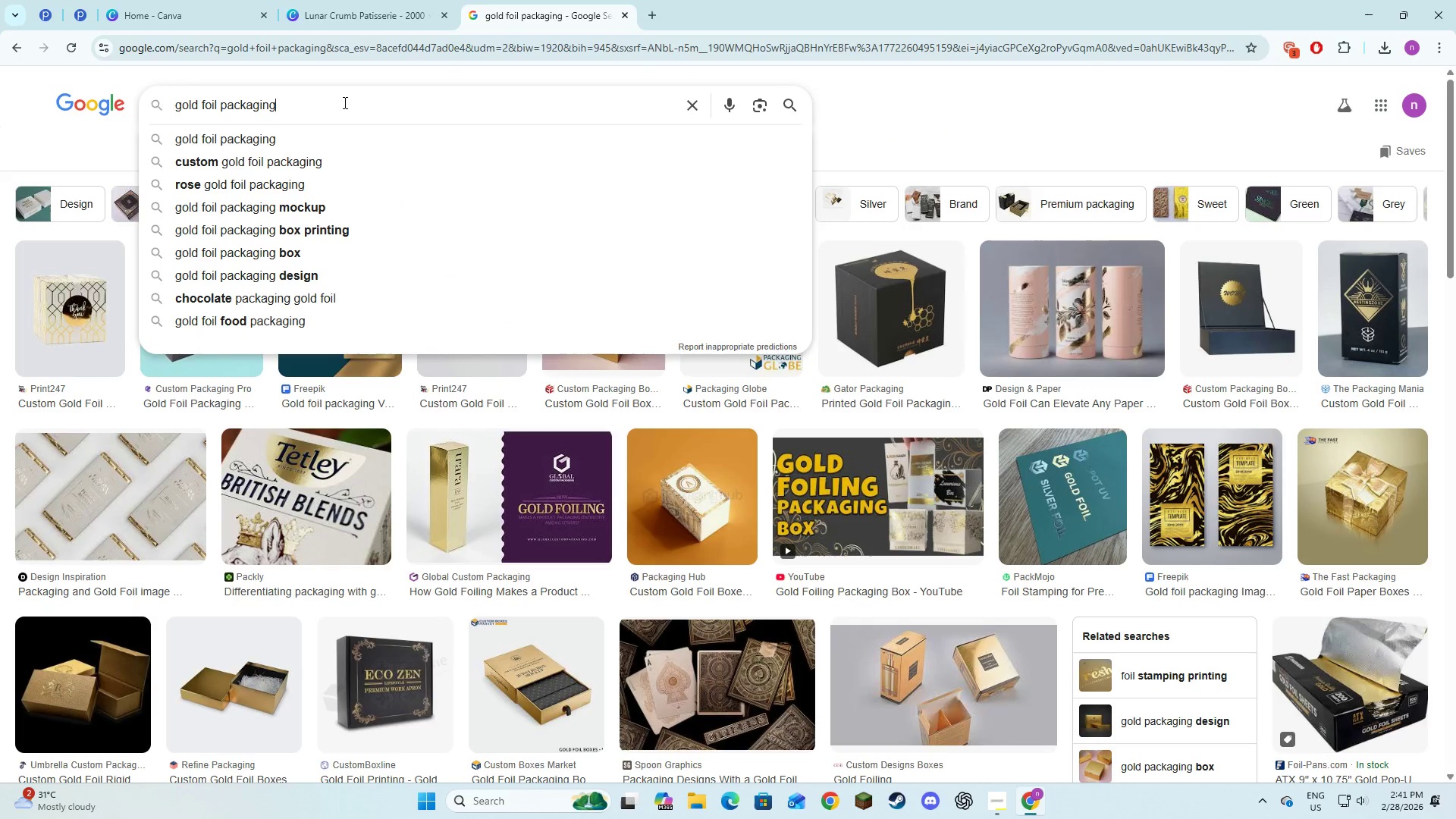 
type( color)
 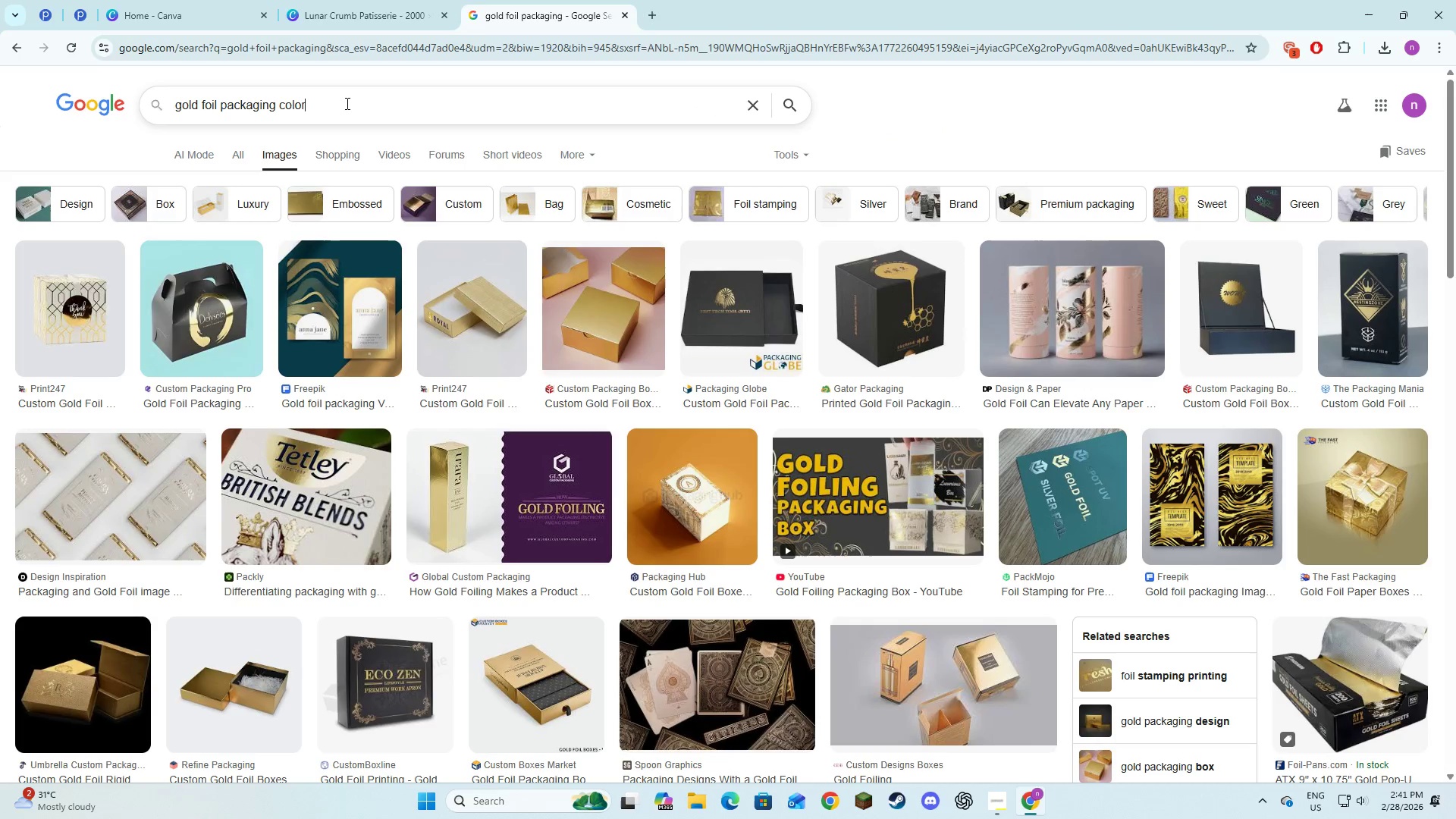 
key(Enter)
 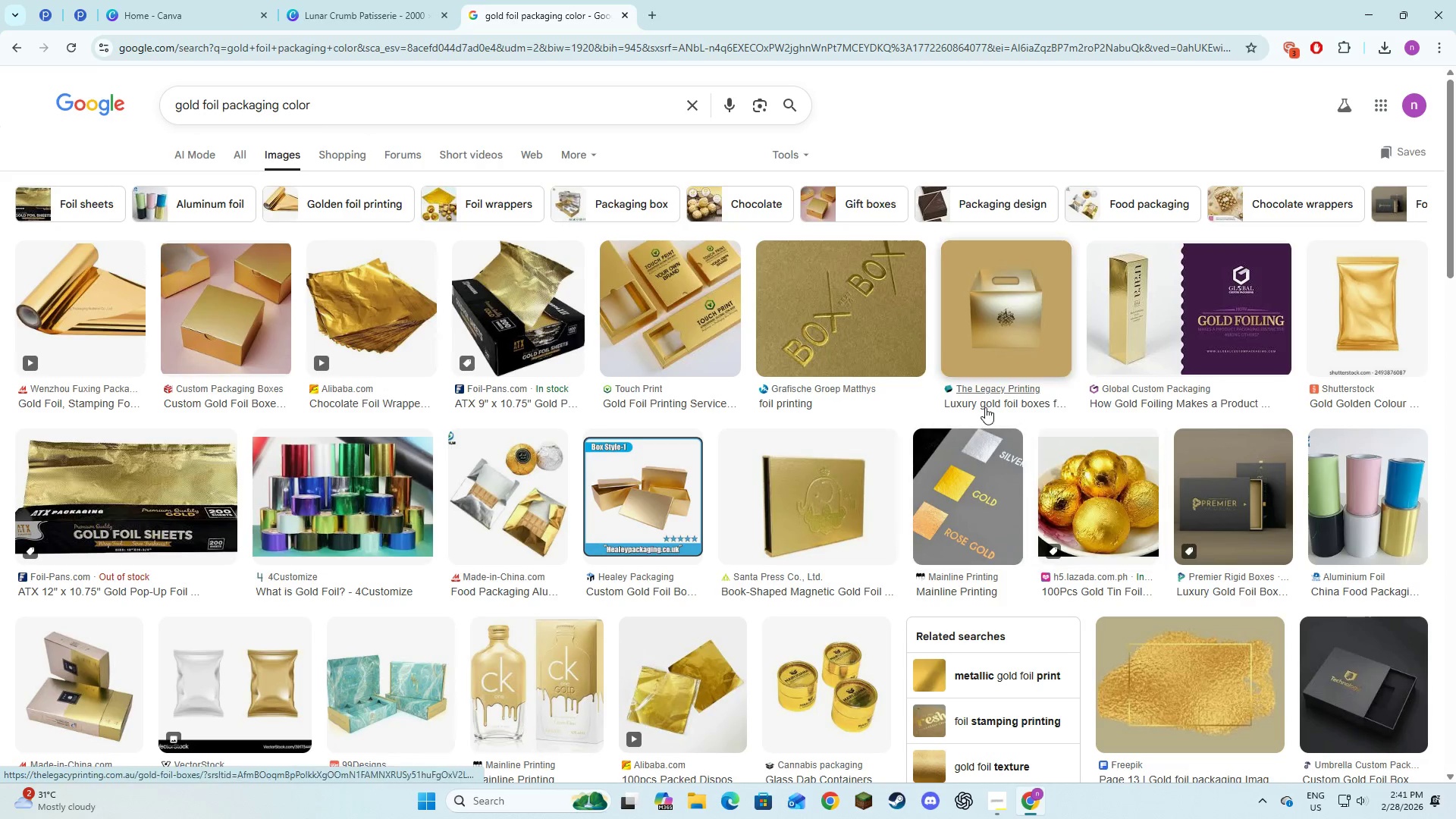 
left_click([560, 112])
 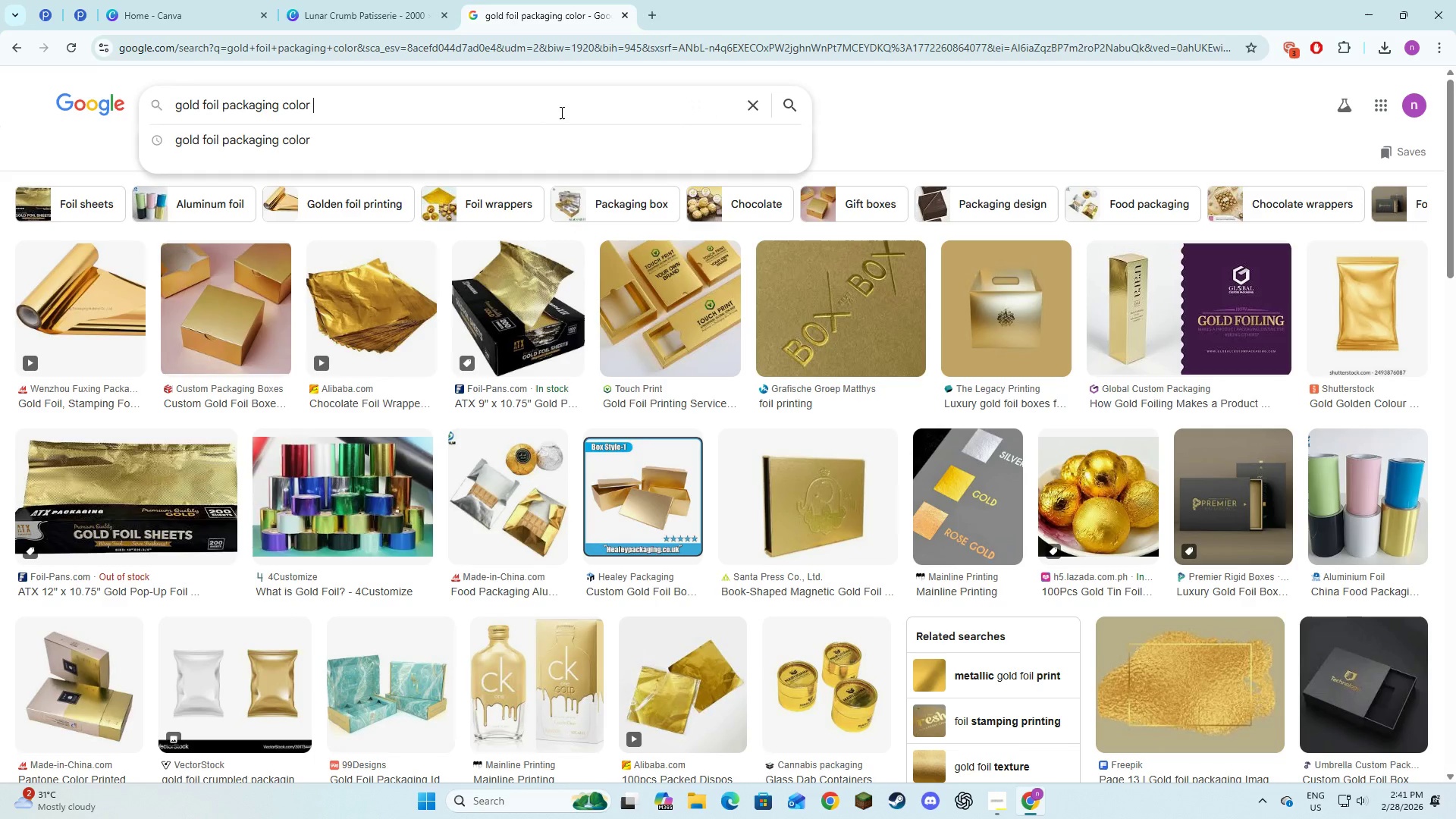 
type( background)
 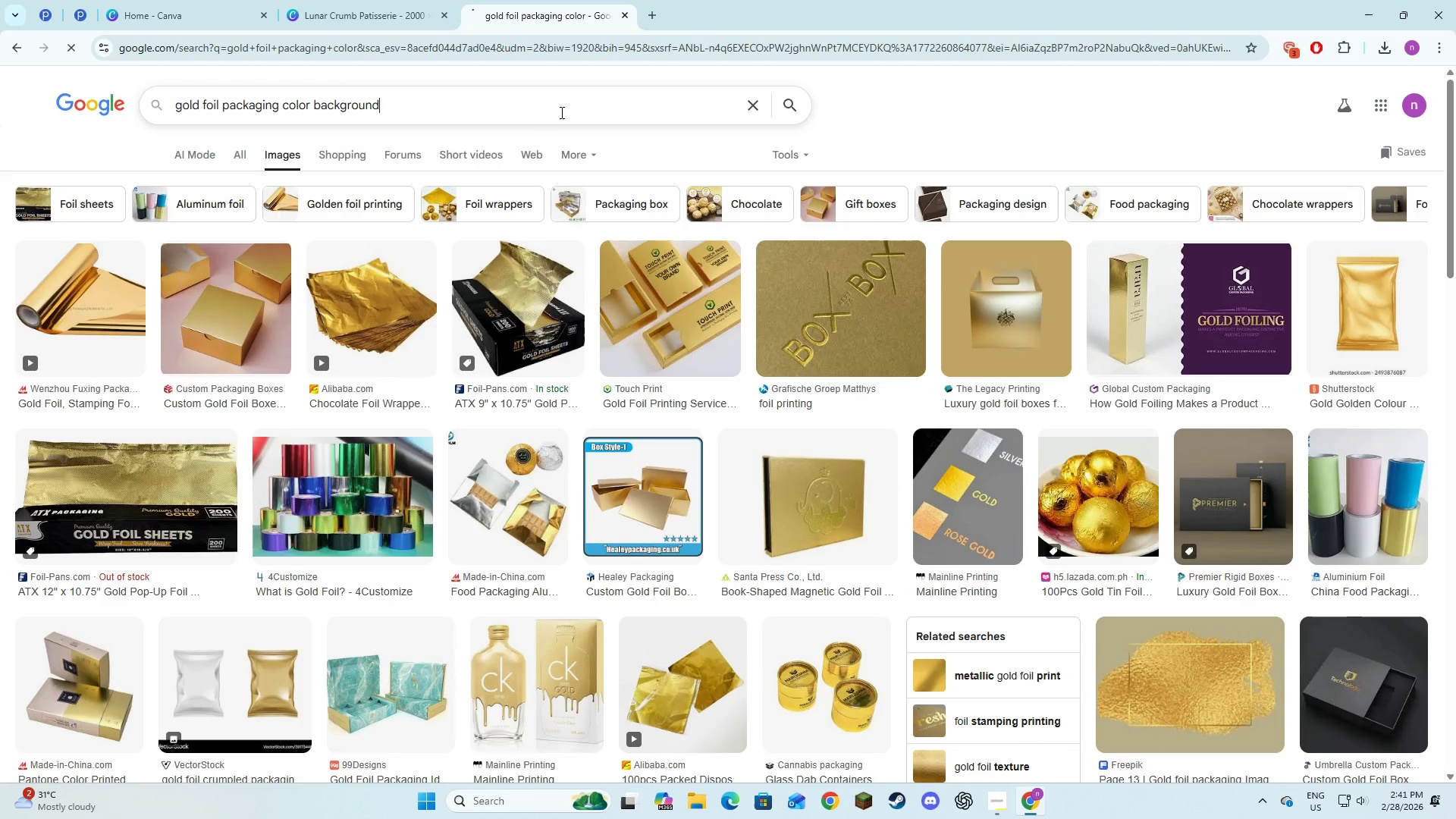 
key(Enter)
 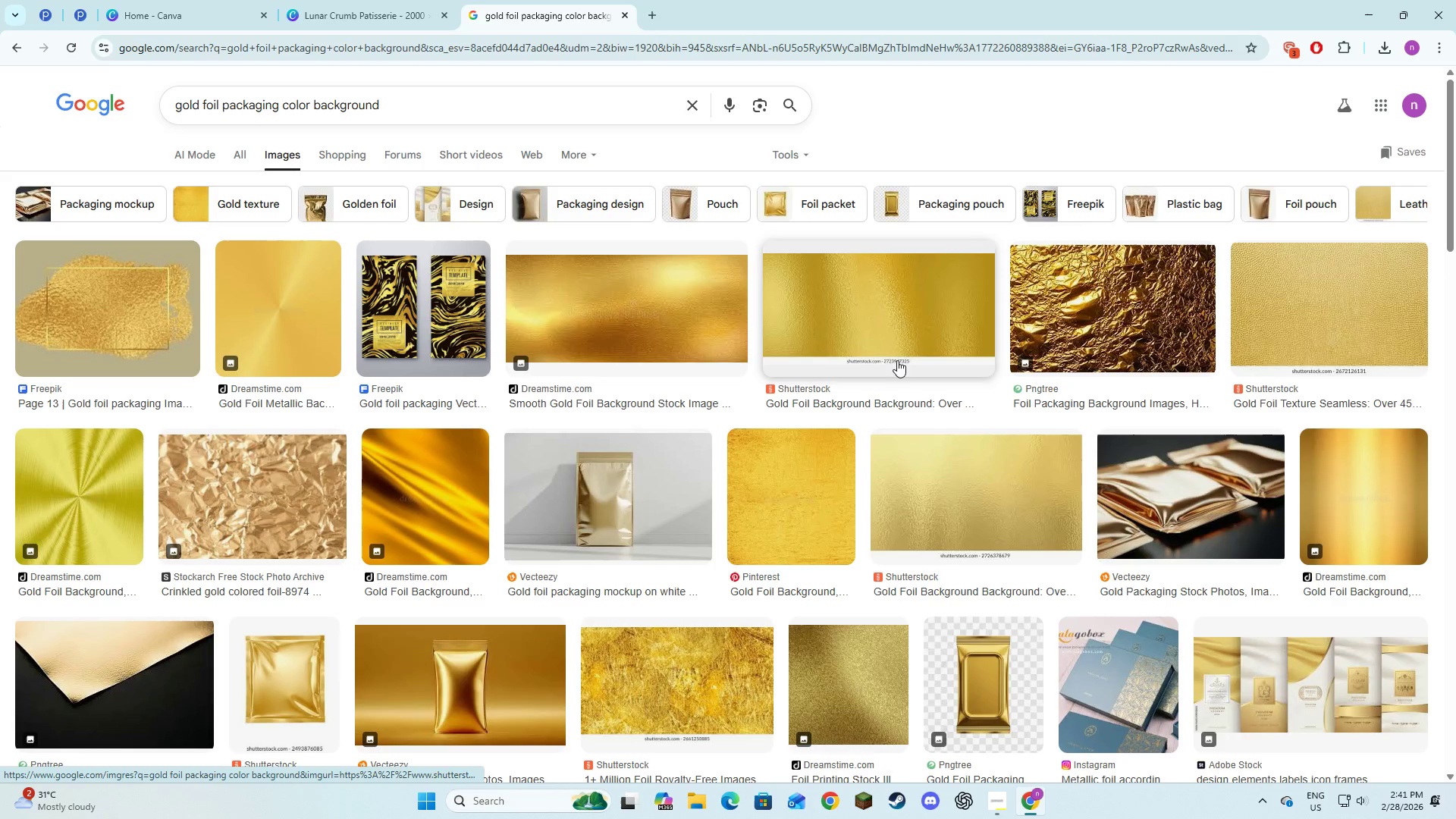 
right_click([300, 307])
 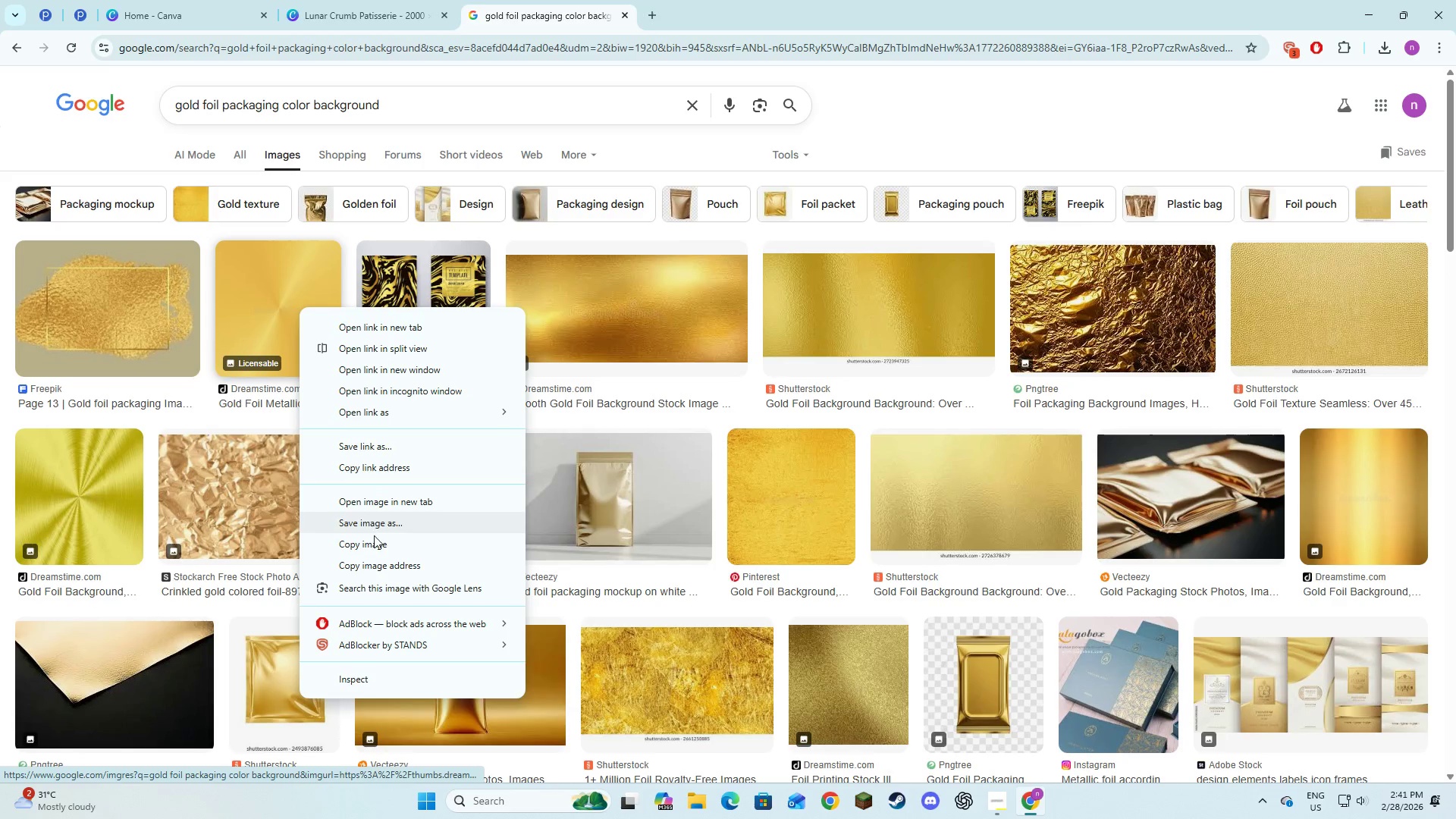 
left_click([374, 543])
 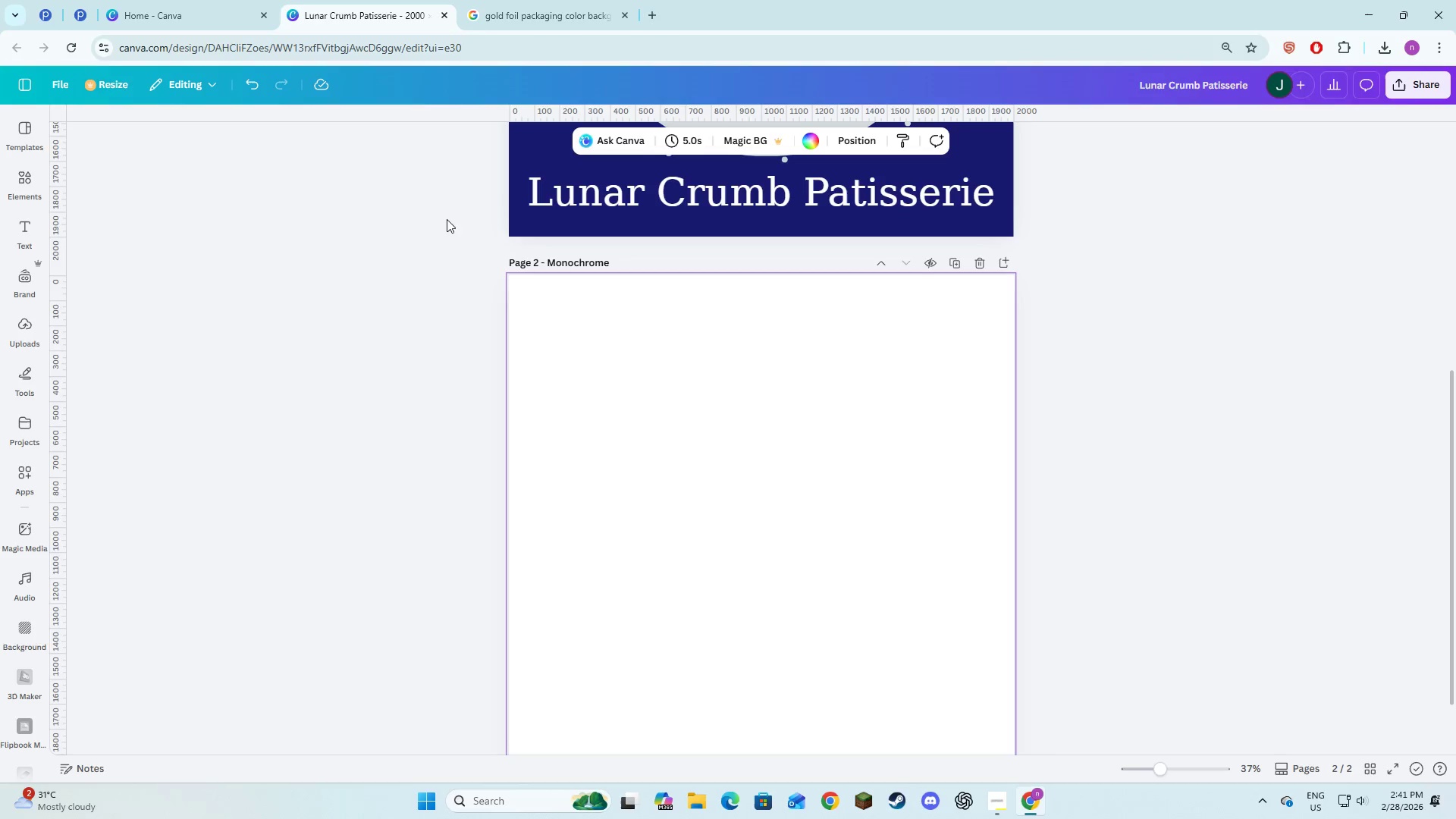 
double_click([581, 487])
 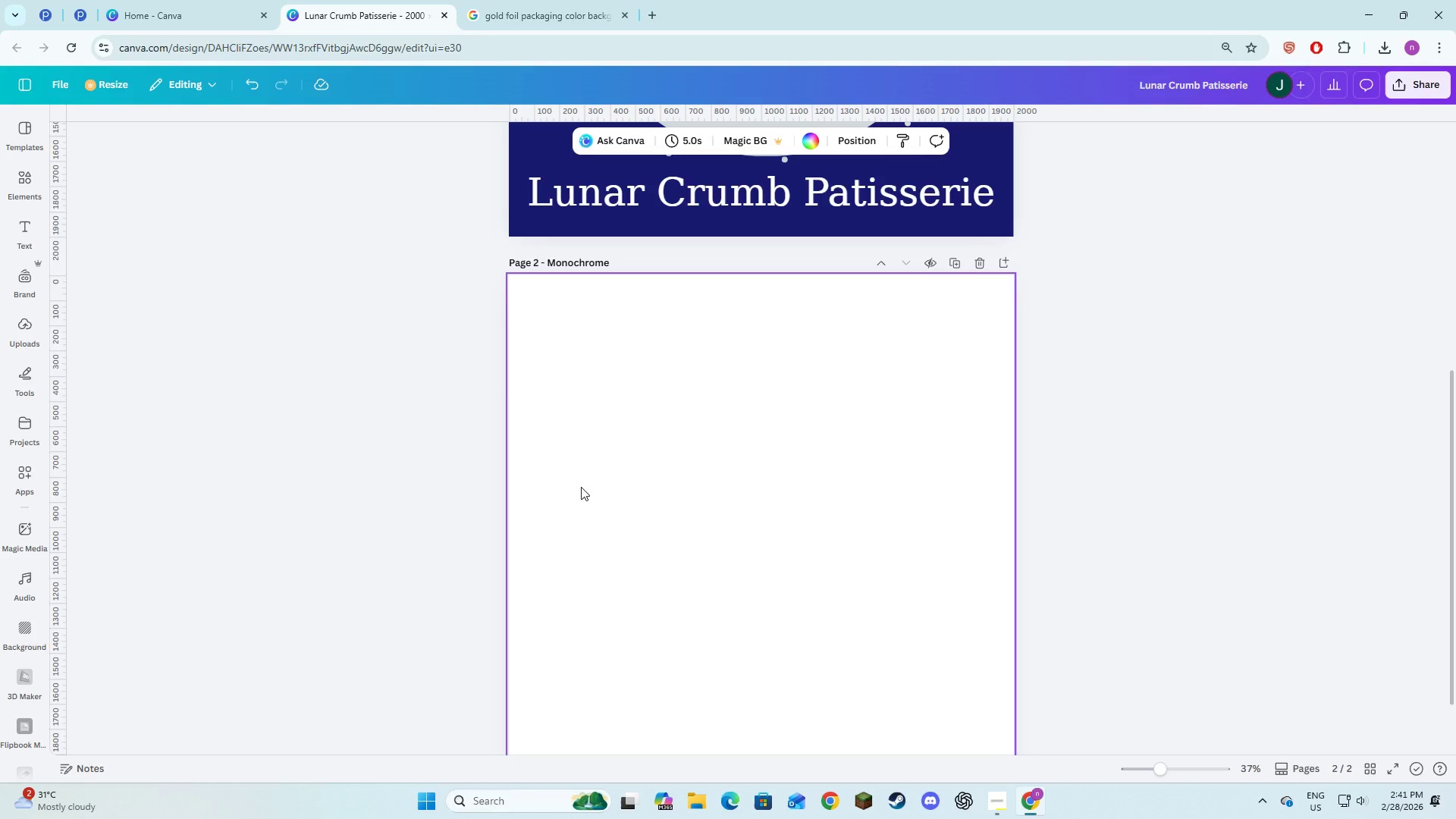 
key(Control+V)
 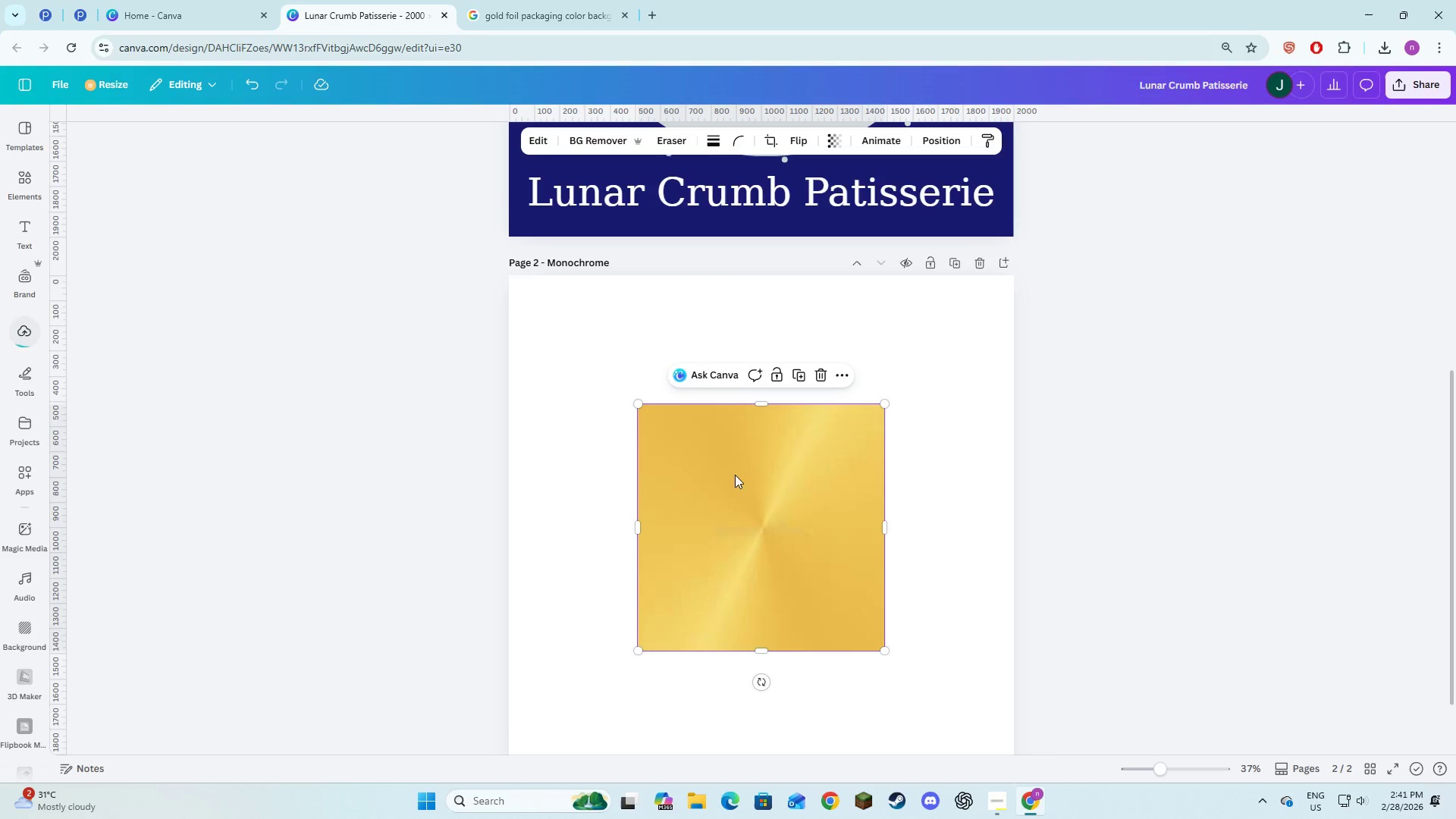 
left_click_drag(start_coordinate=[748, 529], to_coordinate=[620, 400])
 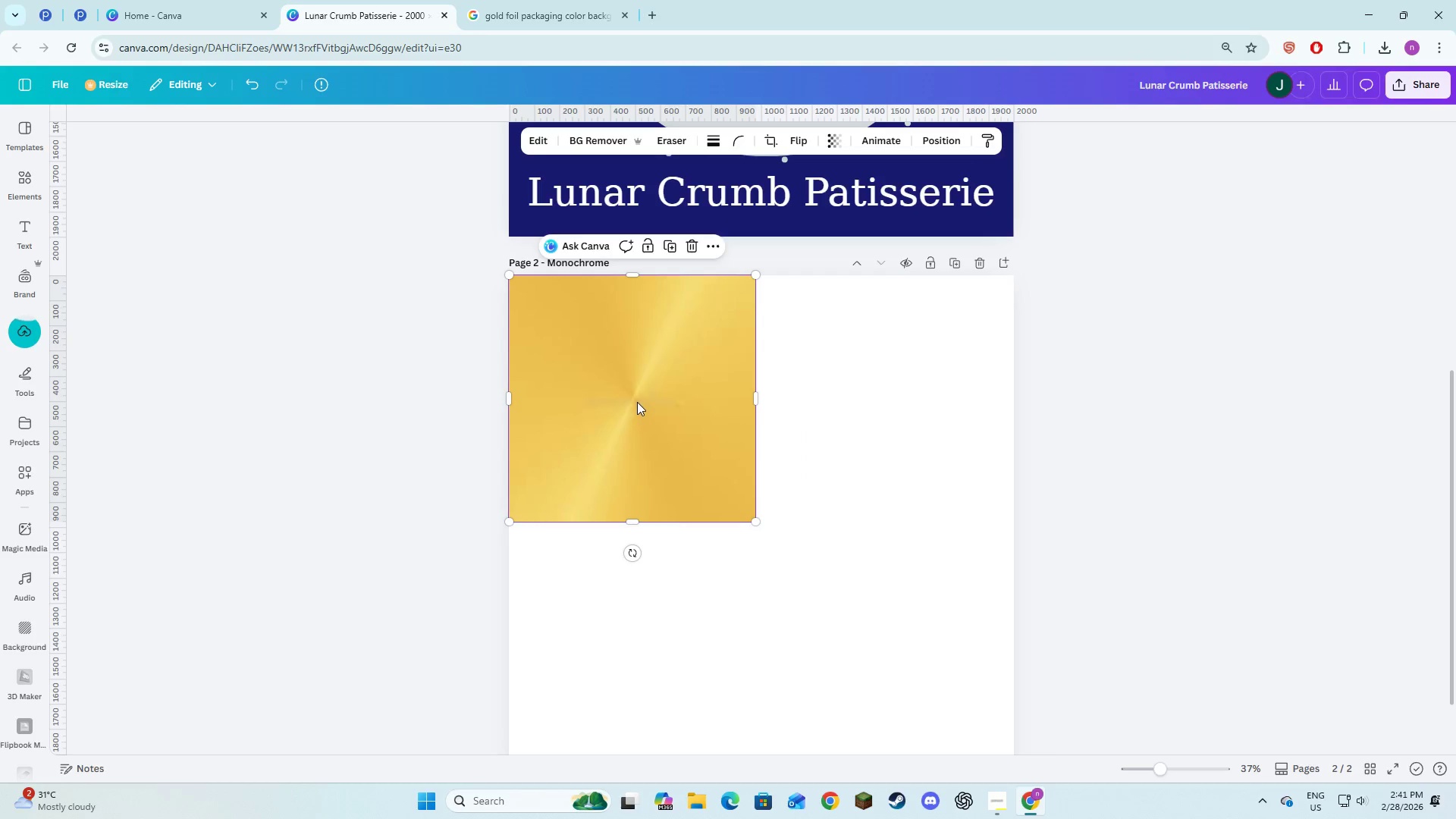 
right_click([637, 402])
 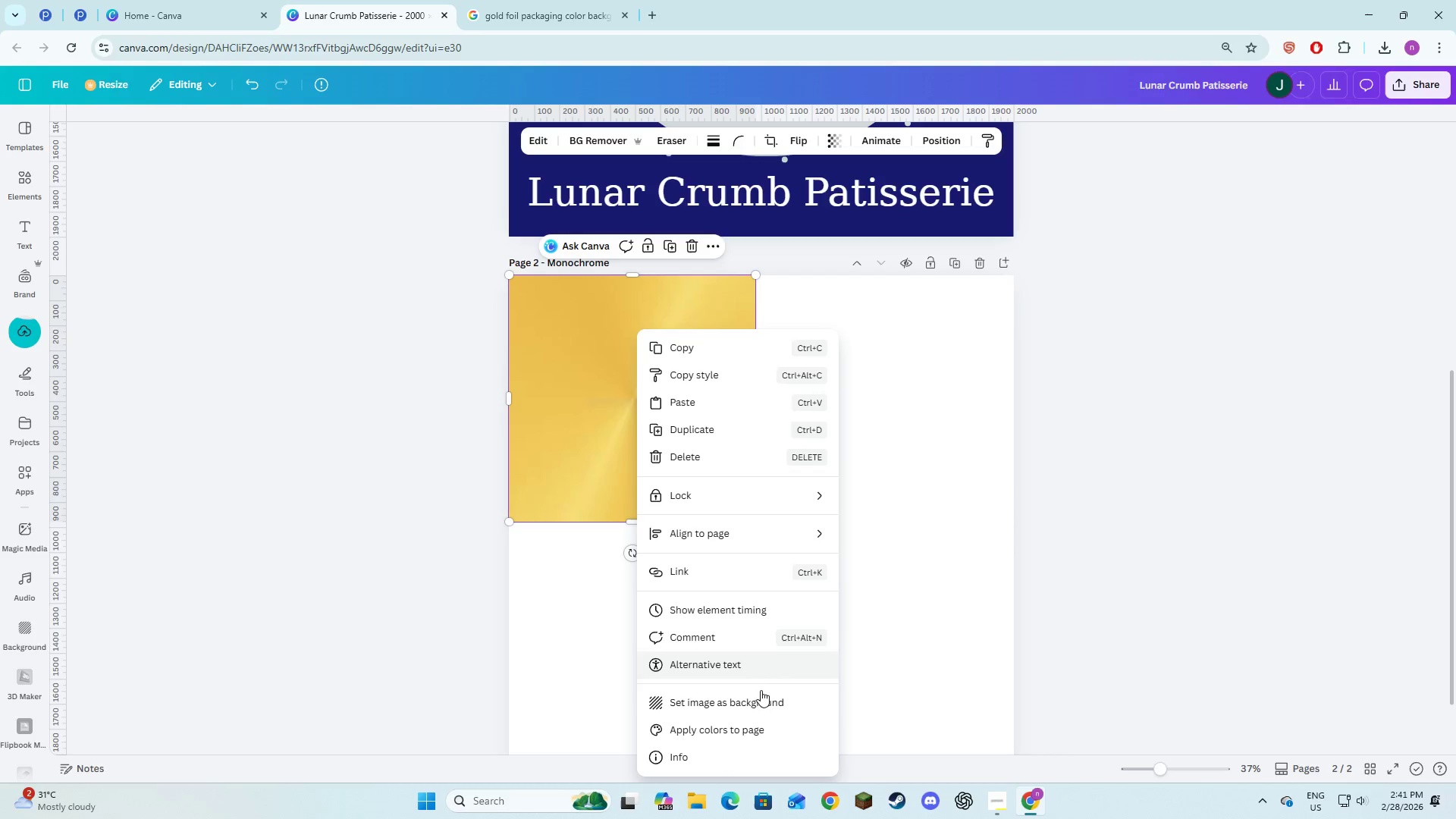 
left_click([761, 698])
 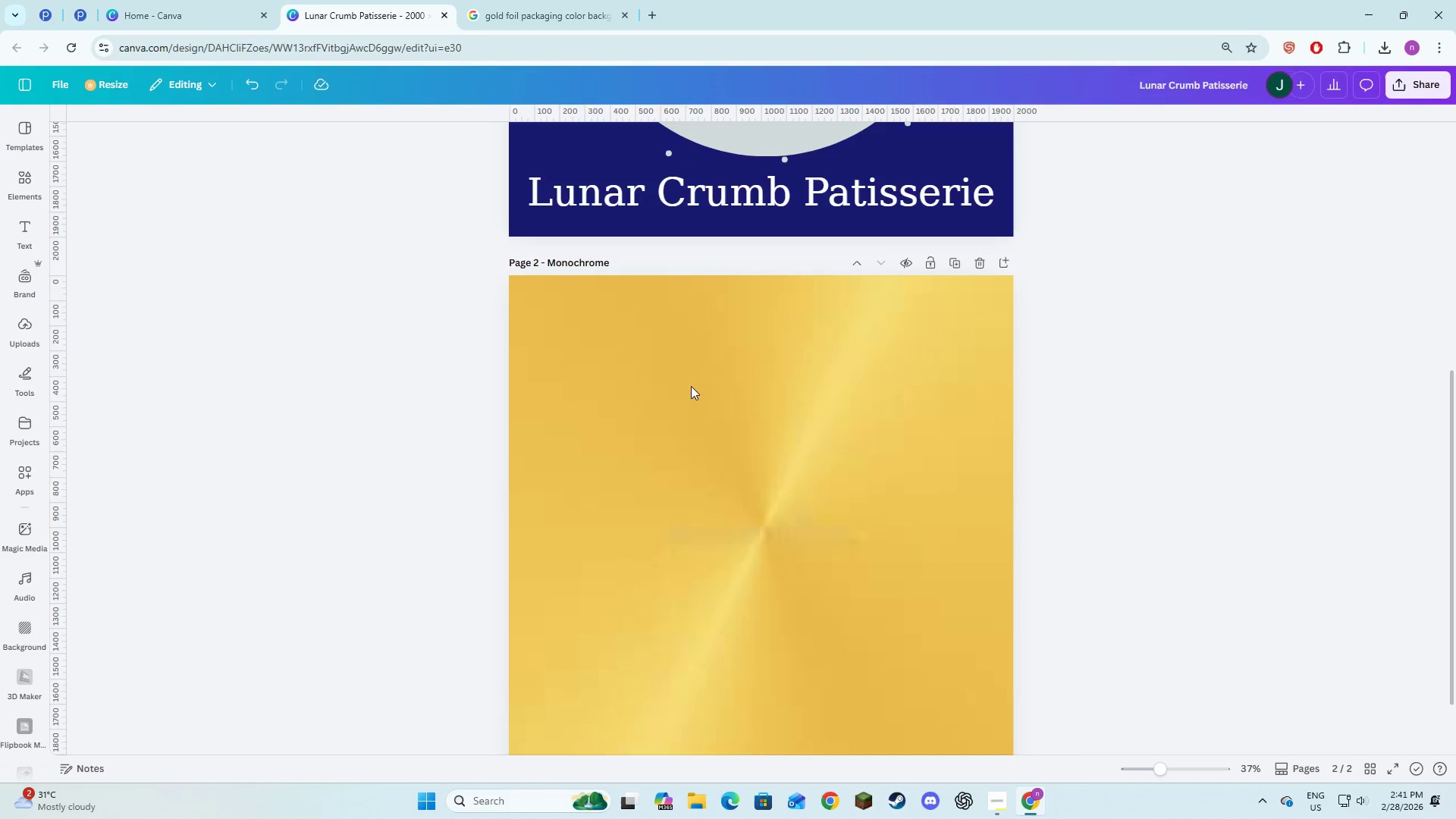 
scroll: coordinate [825, 357], scroll_direction: up, amount: 3.0
 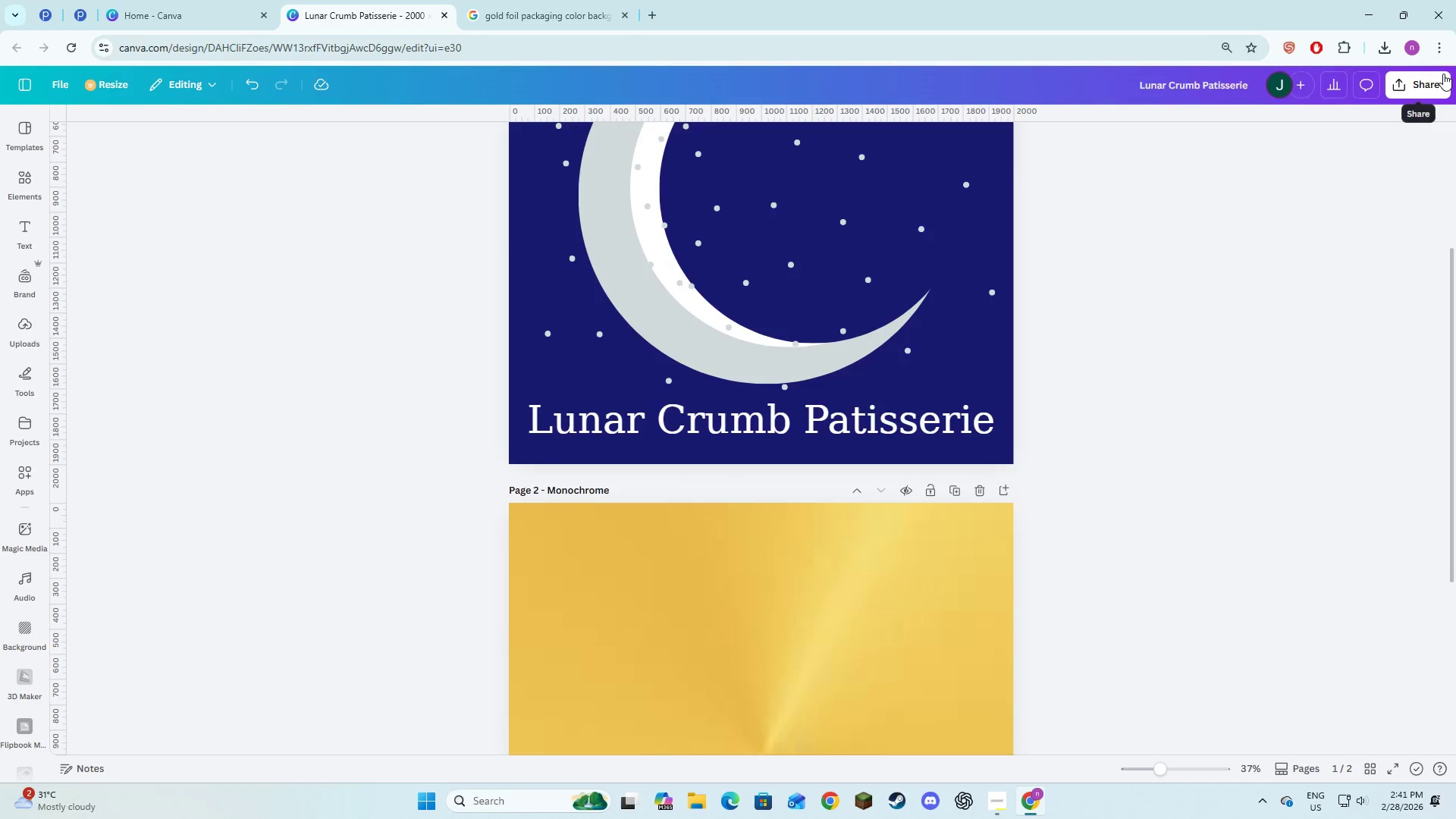 
left_click([1443, 74])
 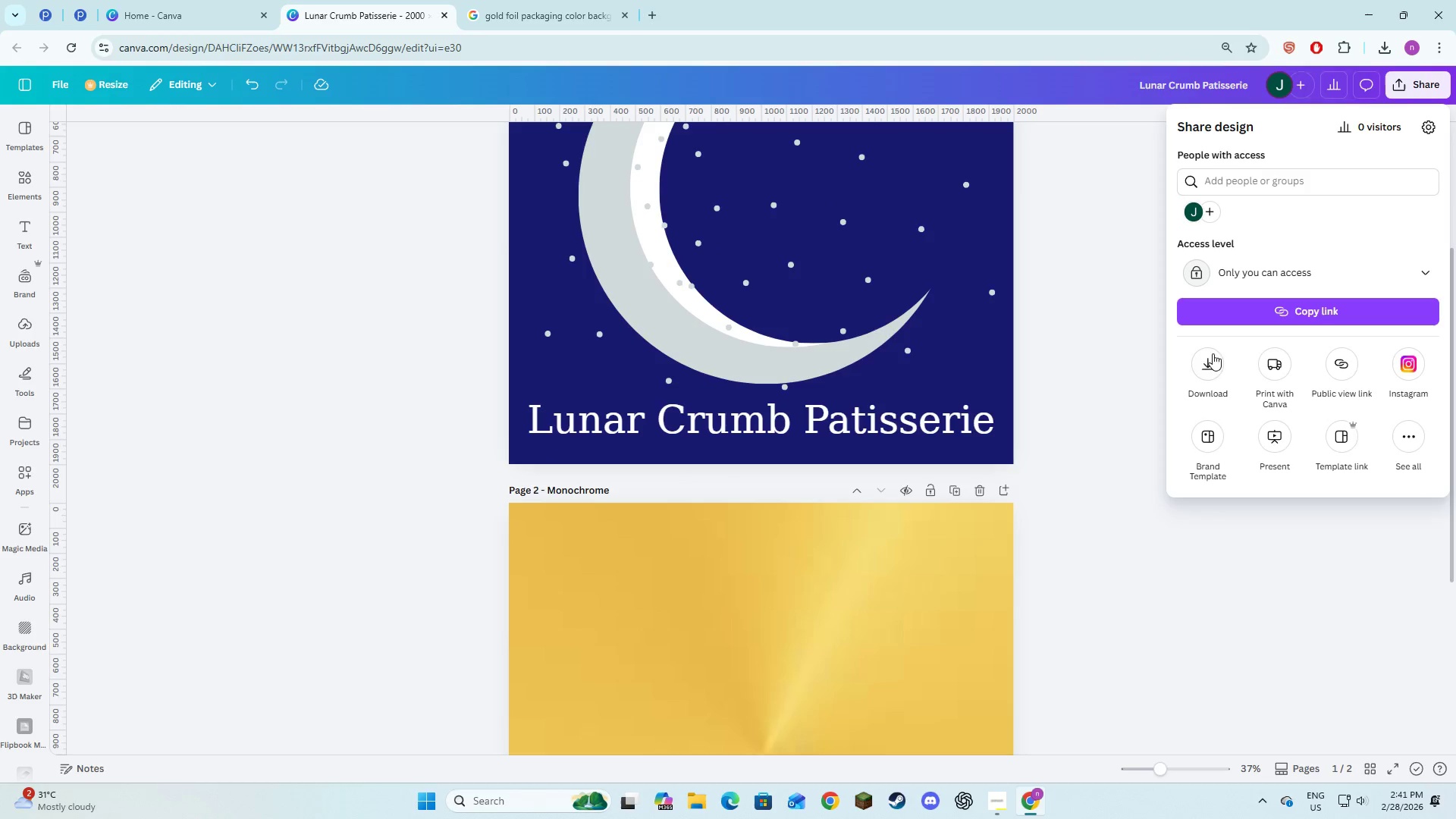 
left_click([1211, 365])
 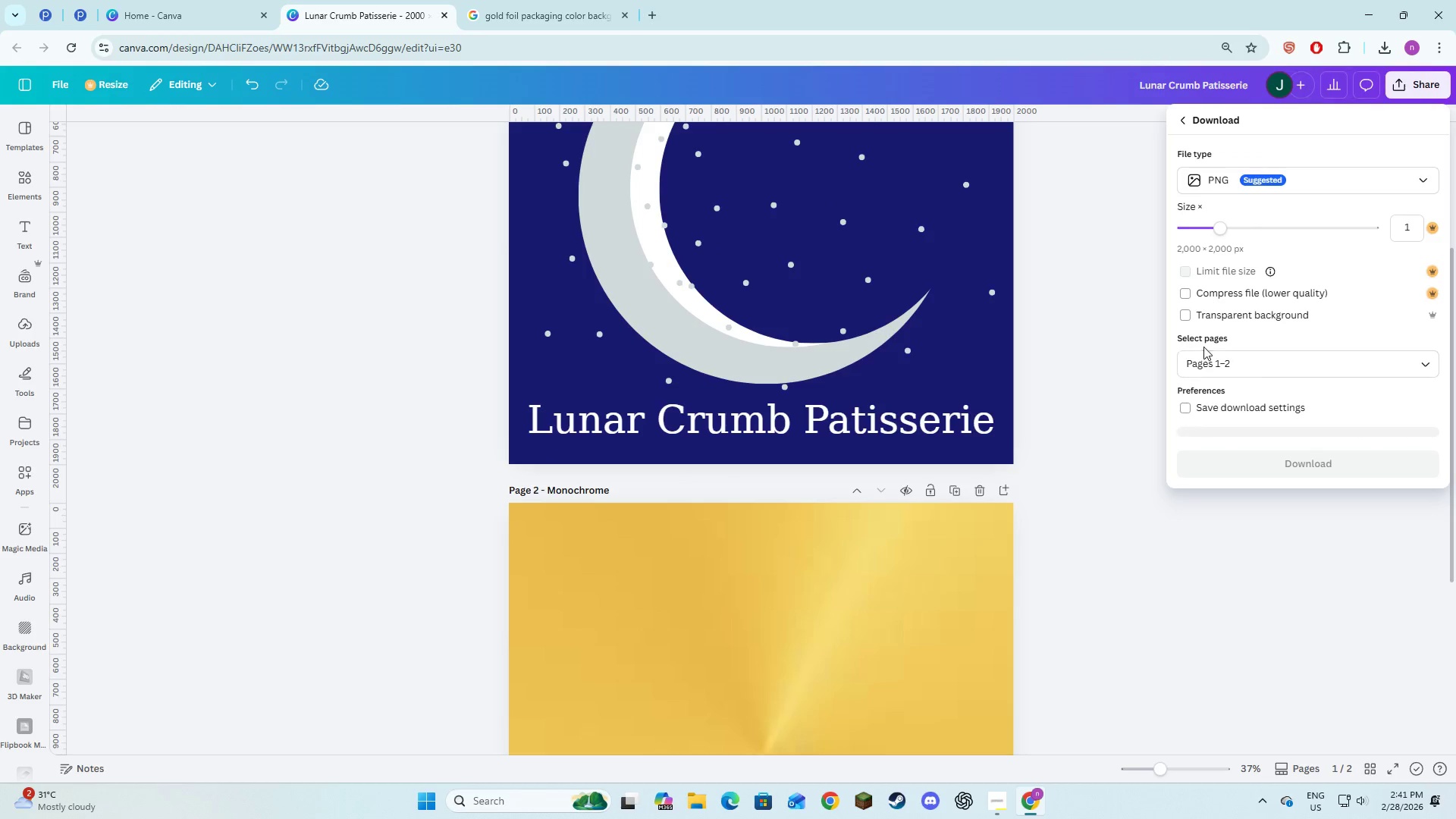 
left_click([1198, 364])
 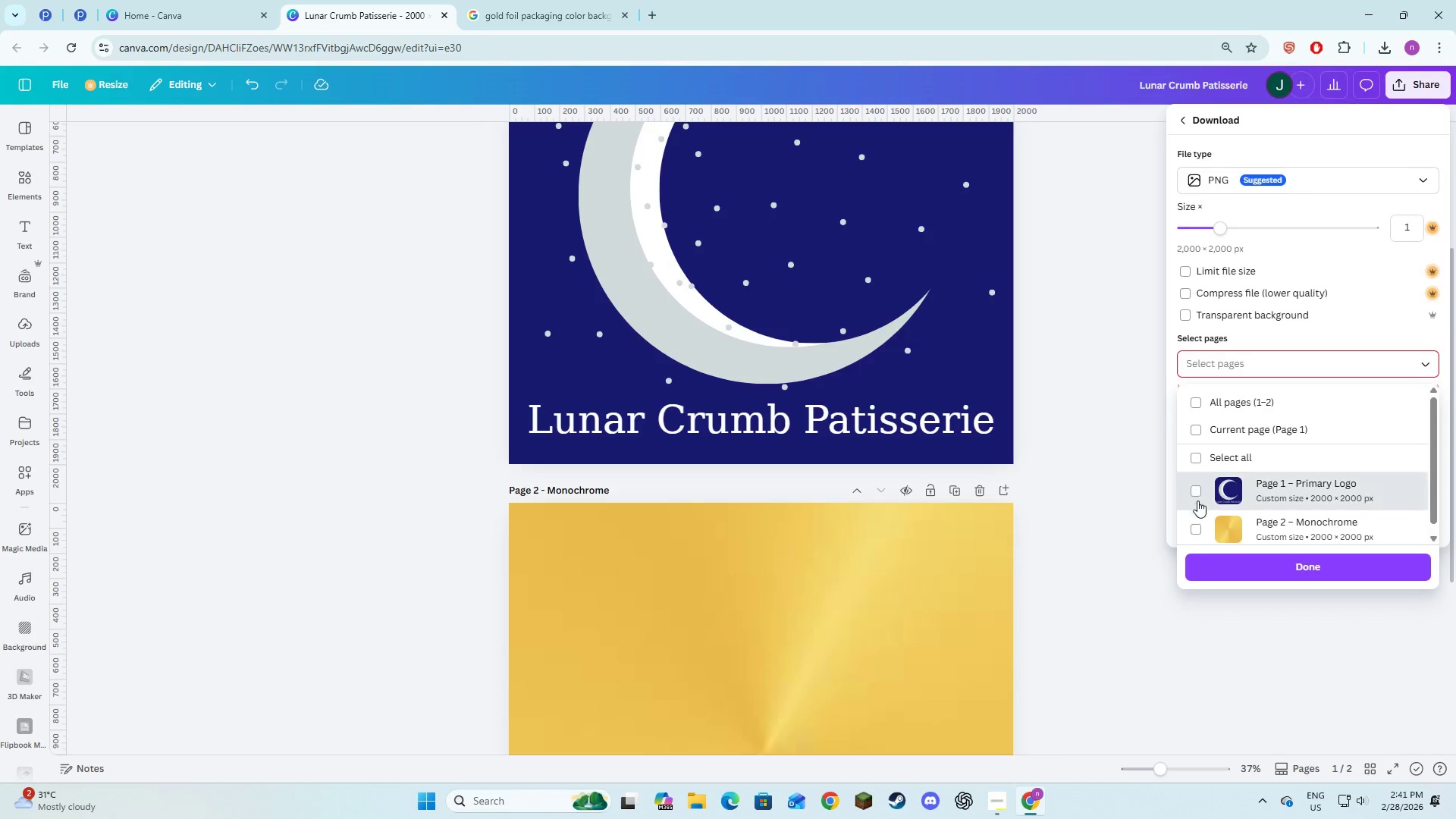 
left_click([1269, 564])
 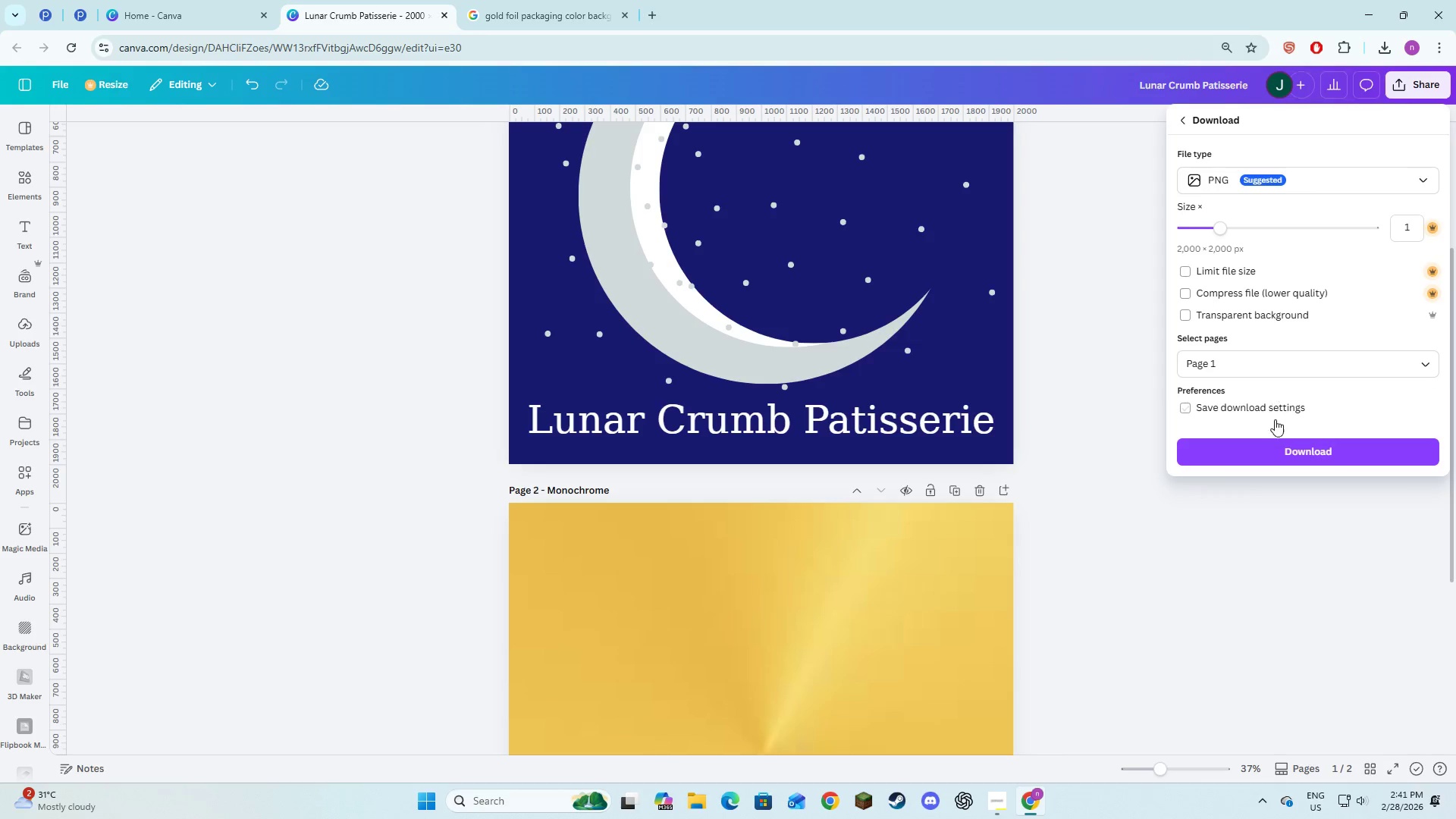 
left_click_drag(start_coordinate=[1277, 435], to_coordinate=[1277, 445])
 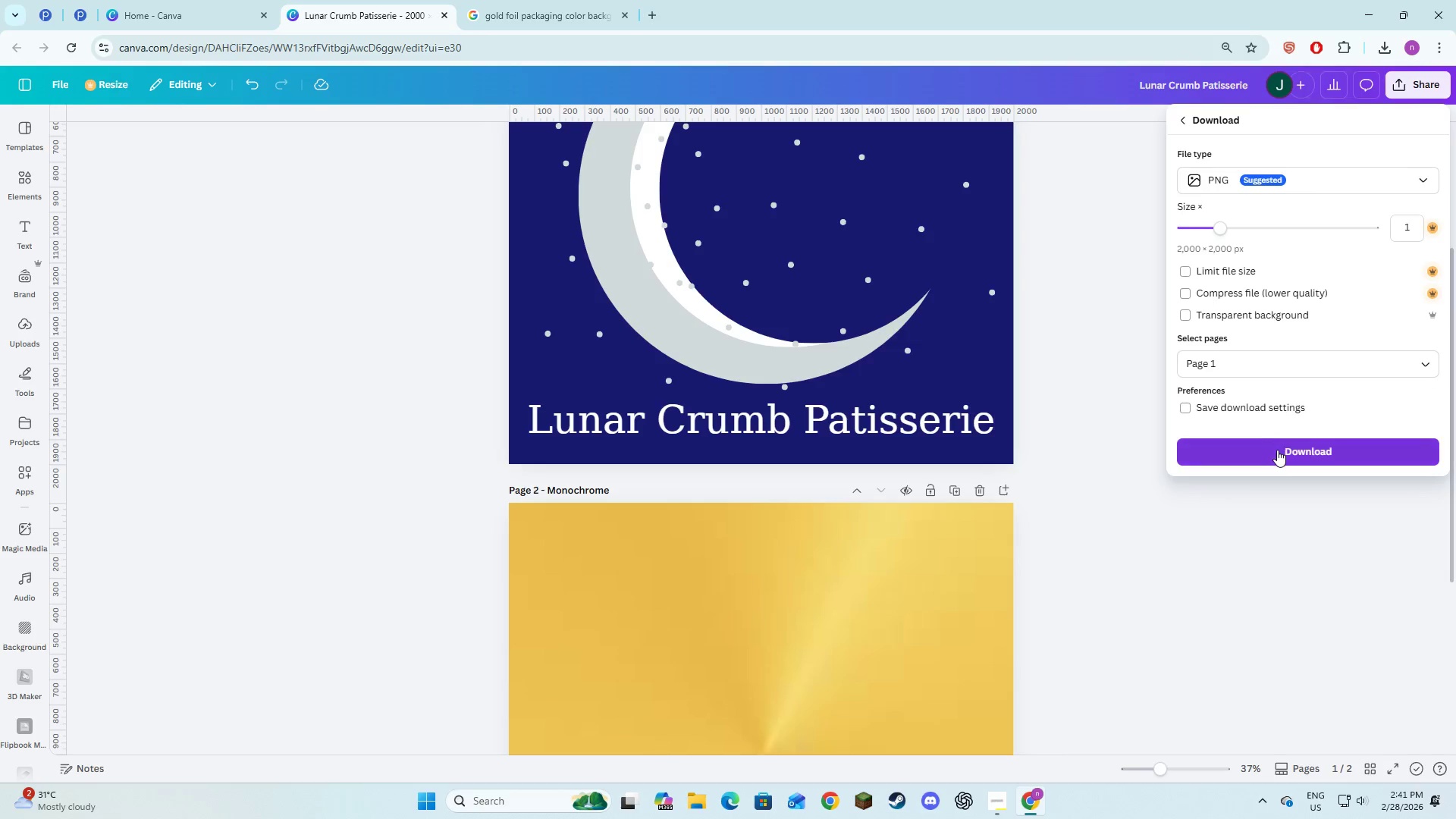 
double_click([1277, 450])
 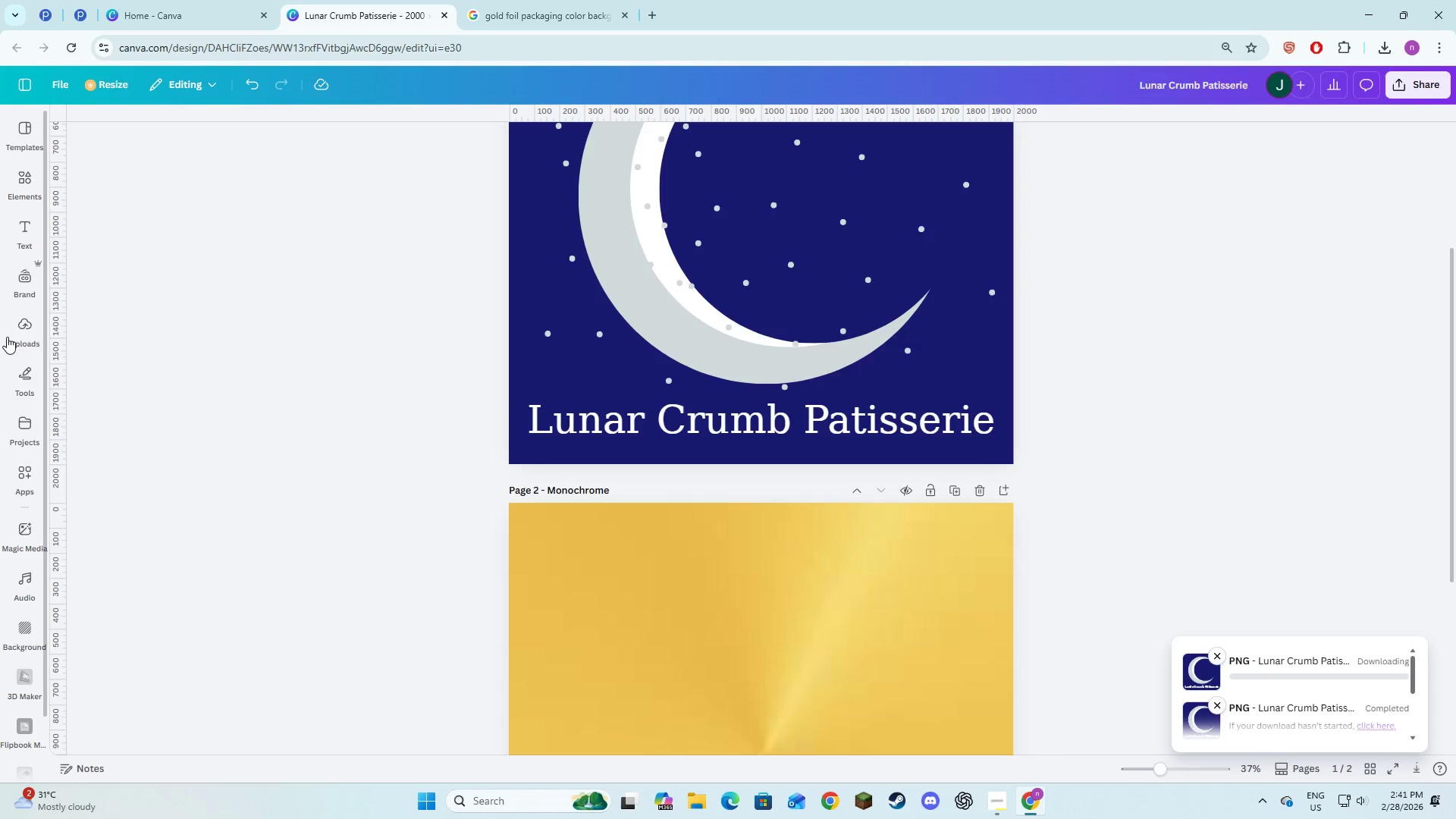 
left_click([20, 325])
 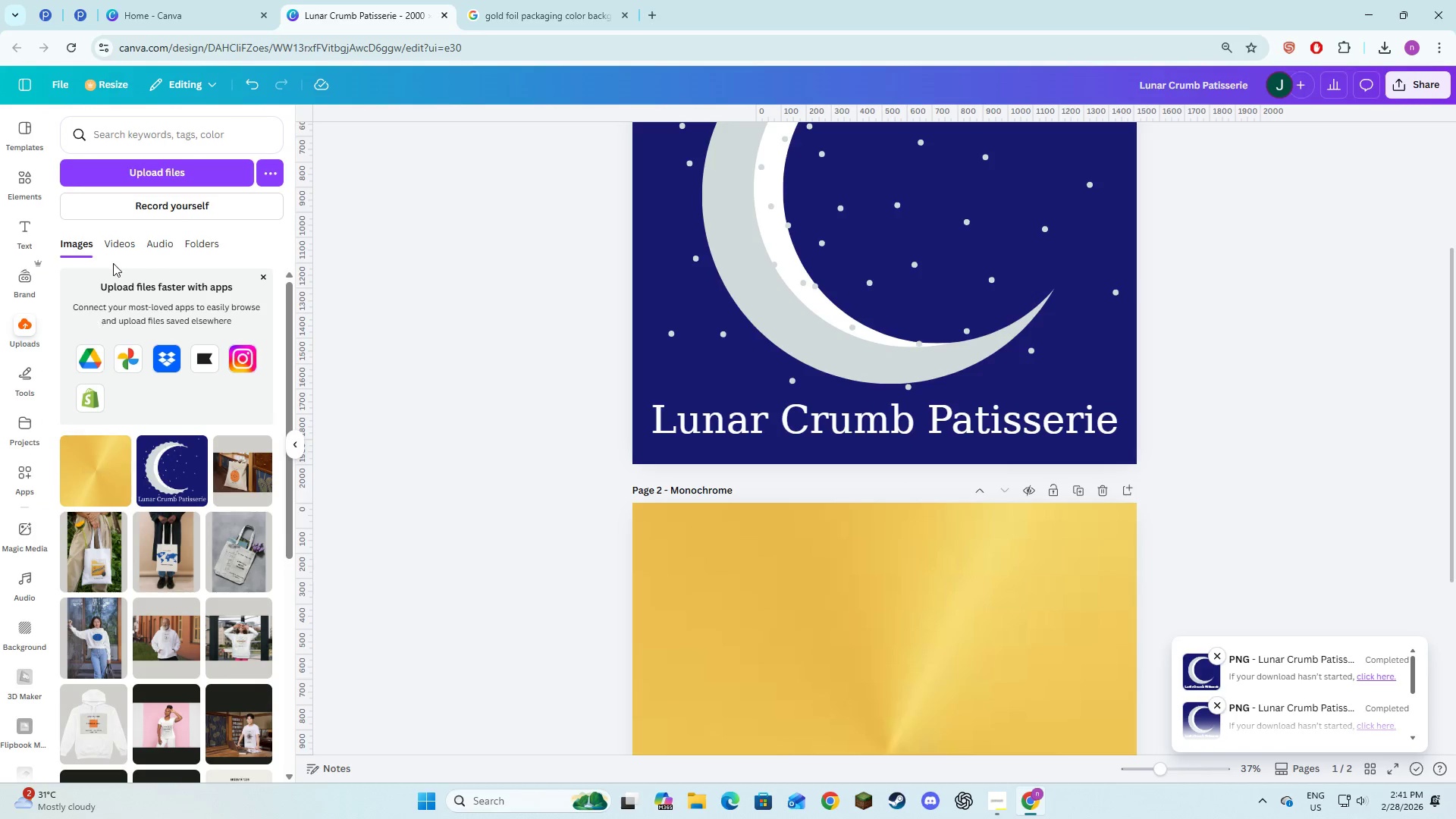 
left_click([145, 175])
 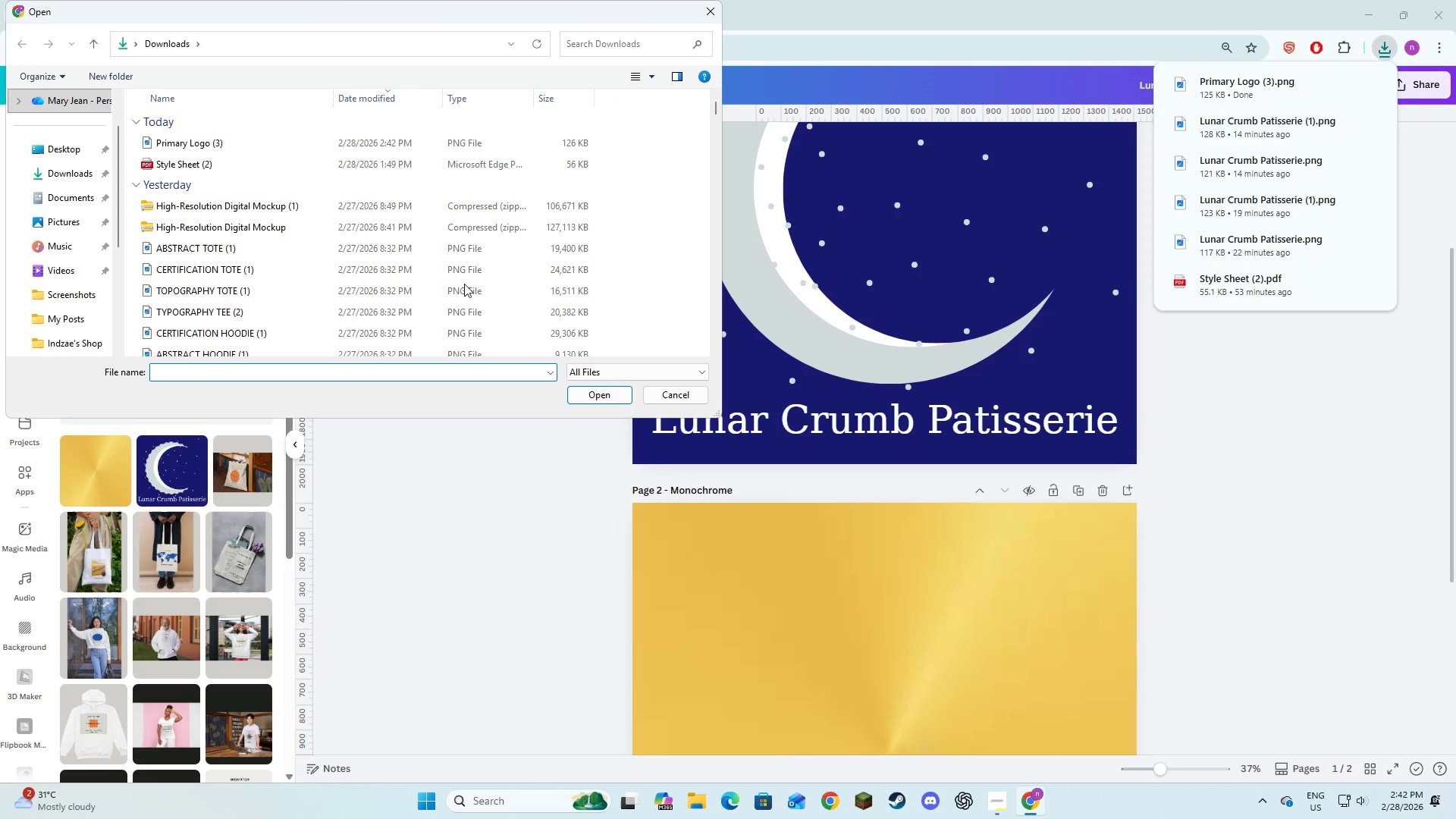 
left_click([338, 146])
 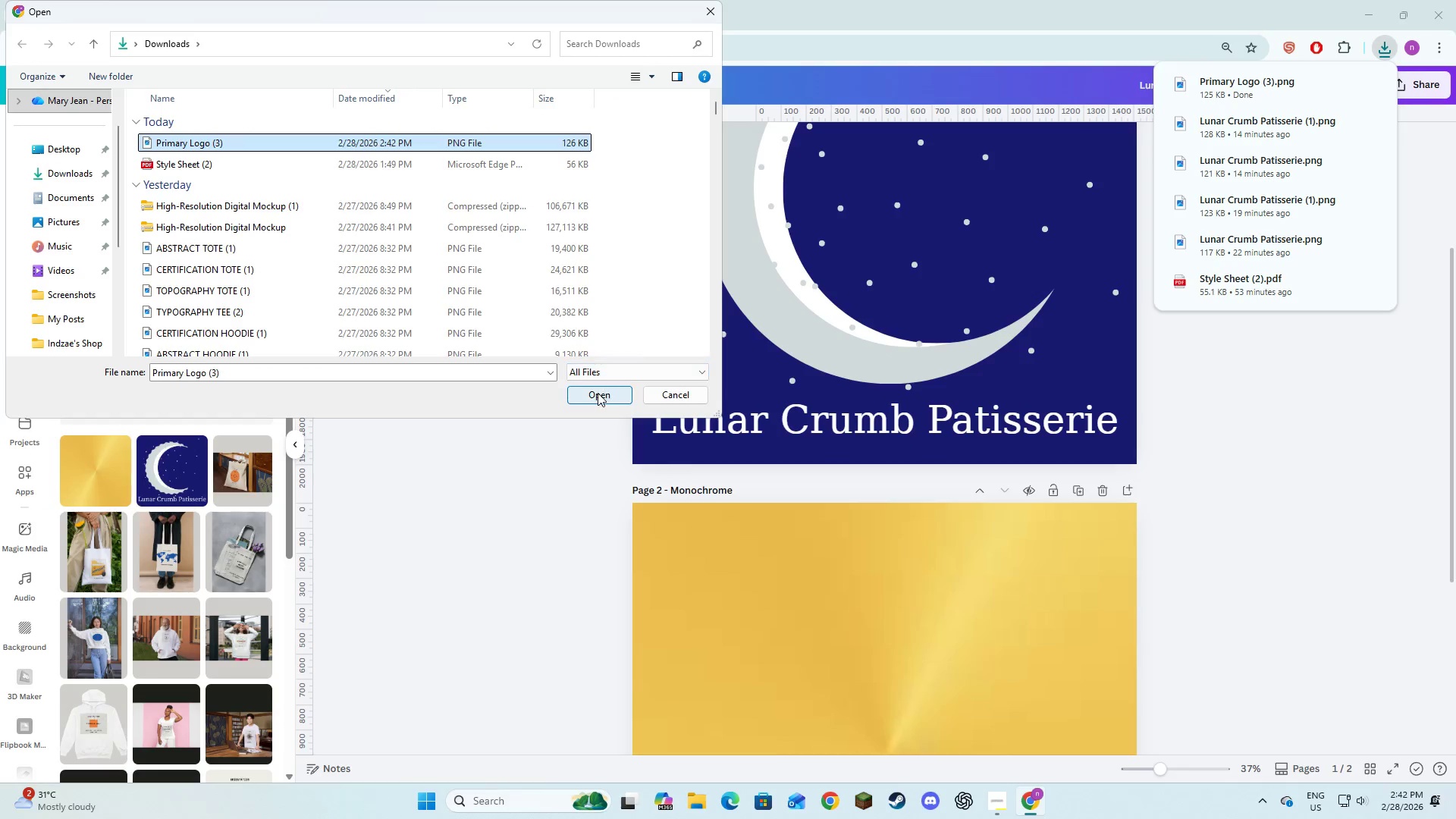 
left_click([598, 393])
 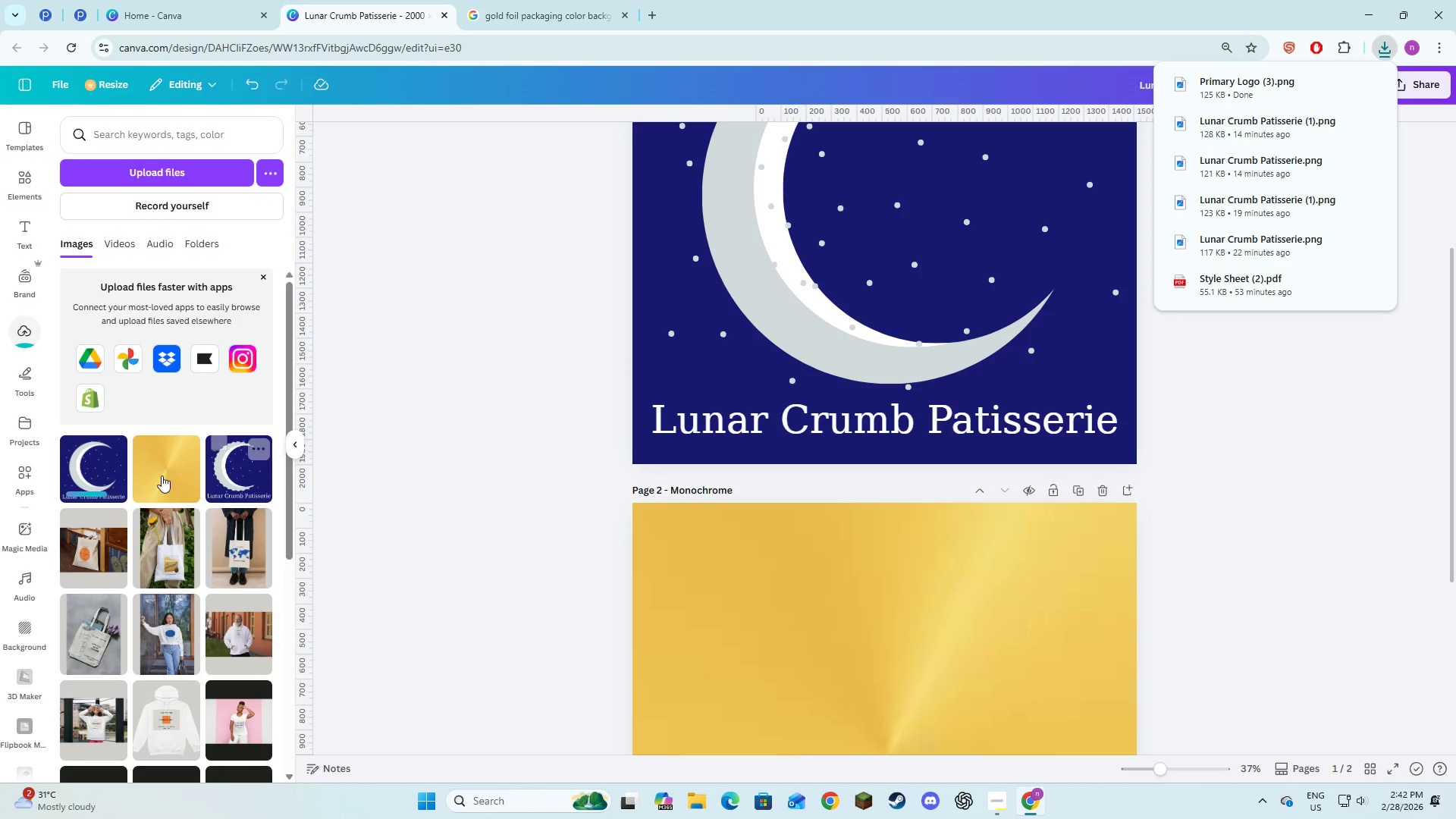 
left_click([98, 473])
 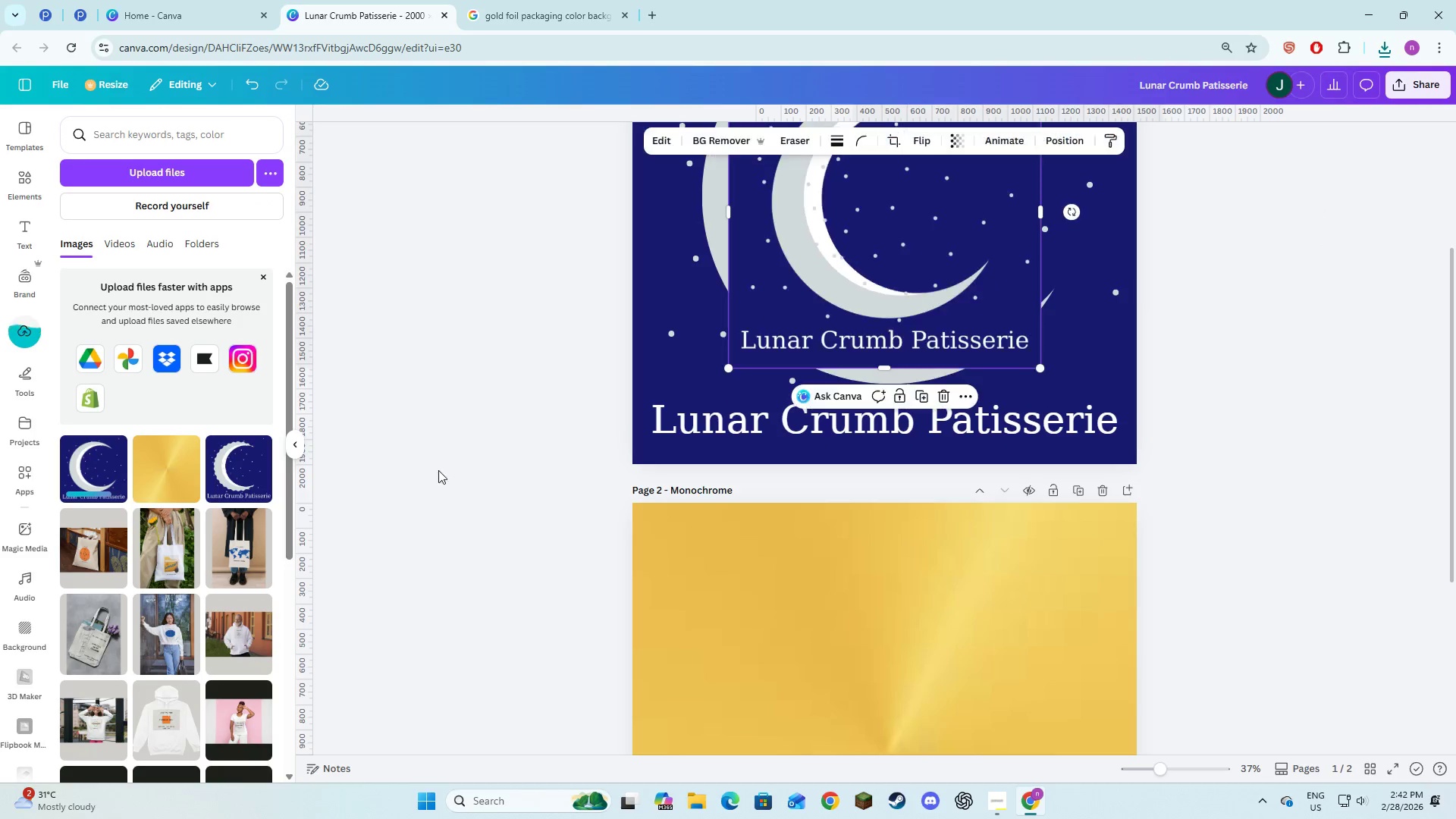 
scroll: coordinate [485, 439], scroll_direction: down, amount: 3.0
 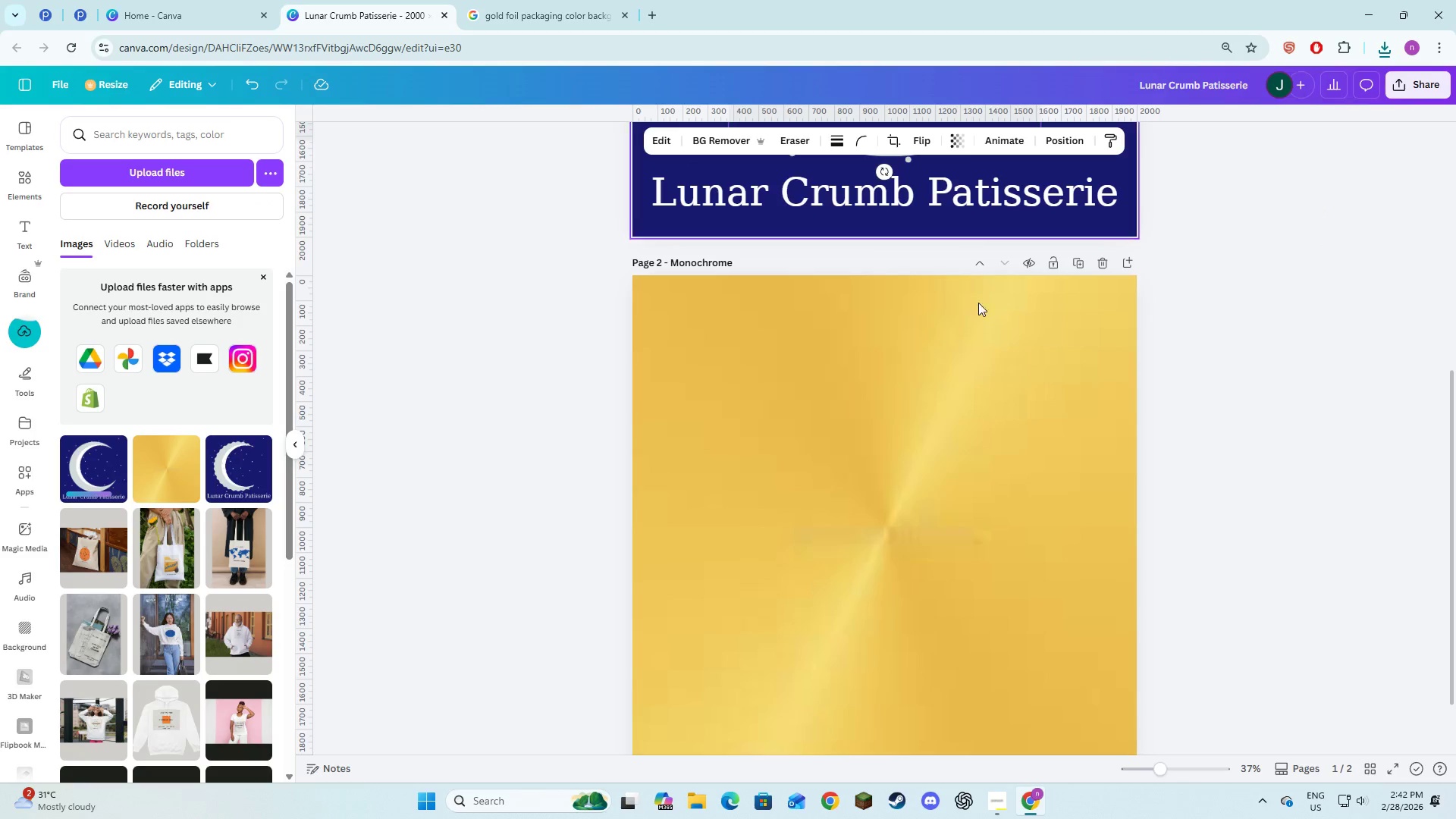 
left_click_drag(start_coordinate=[890, 235], to_coordinate=[864, 641])
 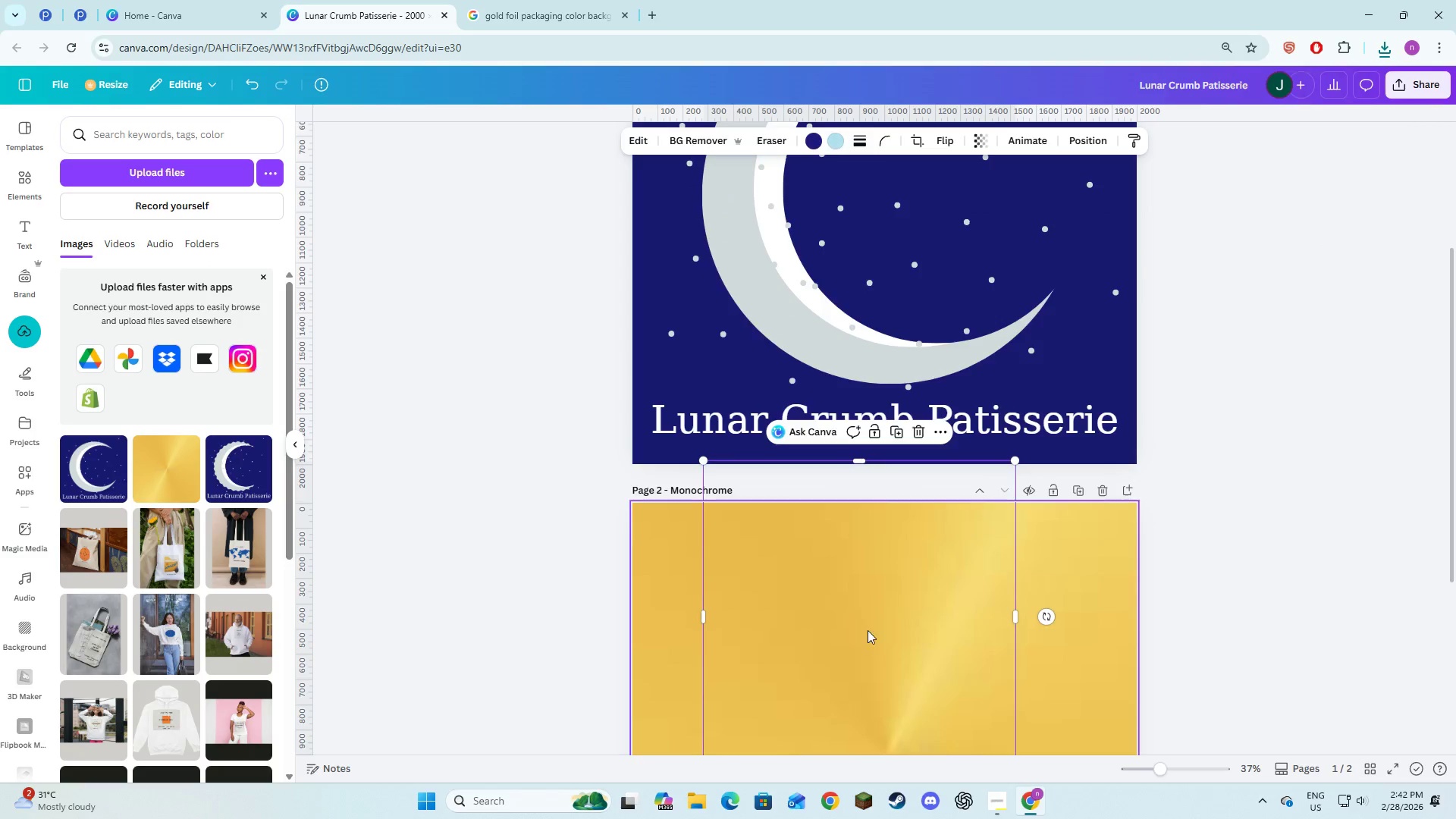 
scroll: coordinate [977, 340], scroll_direction: up, amount: 3.0
 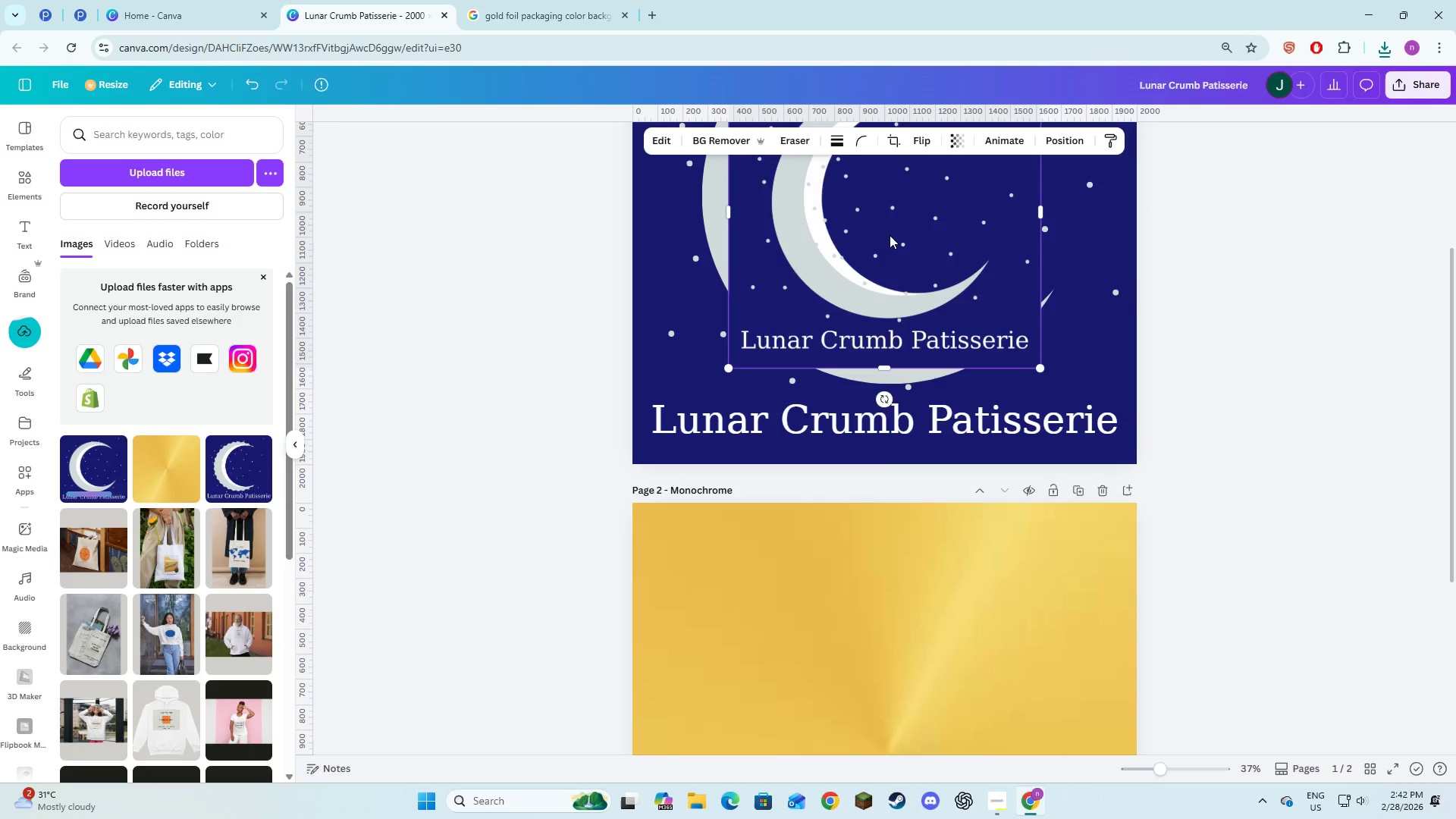 
scroll: coordinate [868, 623], scroll_direction: down, amount: 3.0
 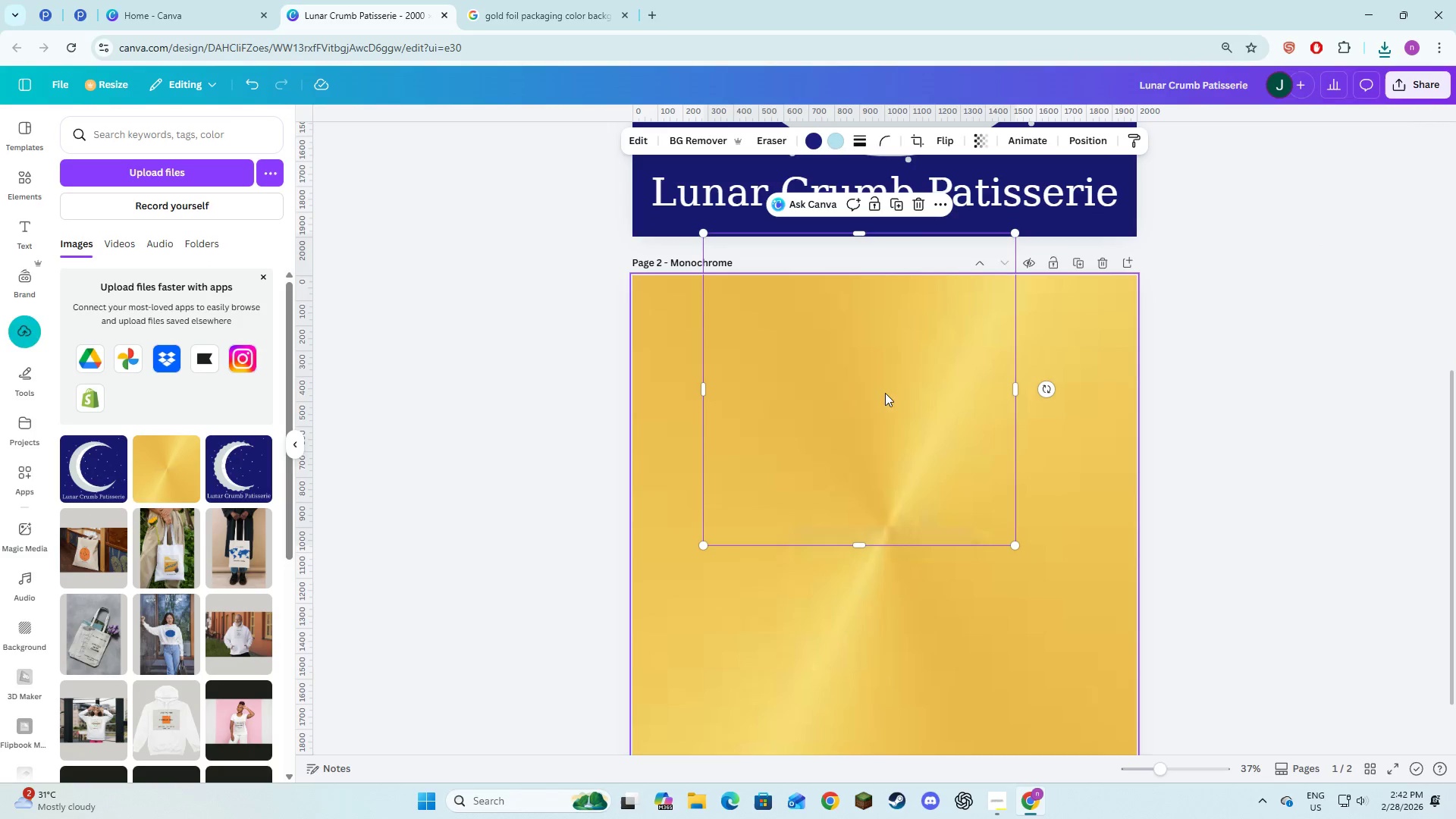 
left_click_drag(start_coordinate=[886, 428], to_coordinate=[920, 558])
 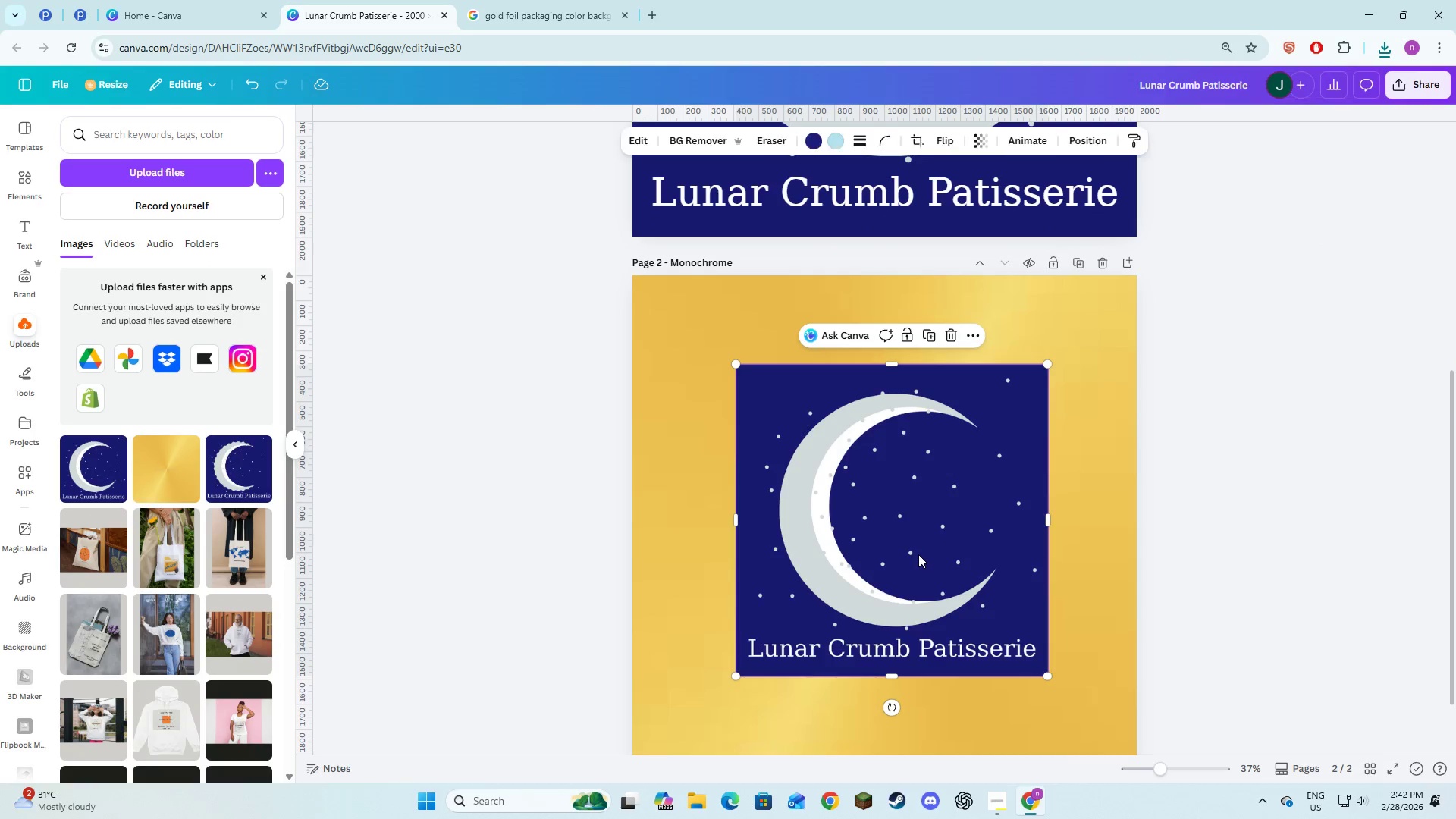 
scroll: coordinate [918, 554], scroll_direction: down, amount: 3.0
 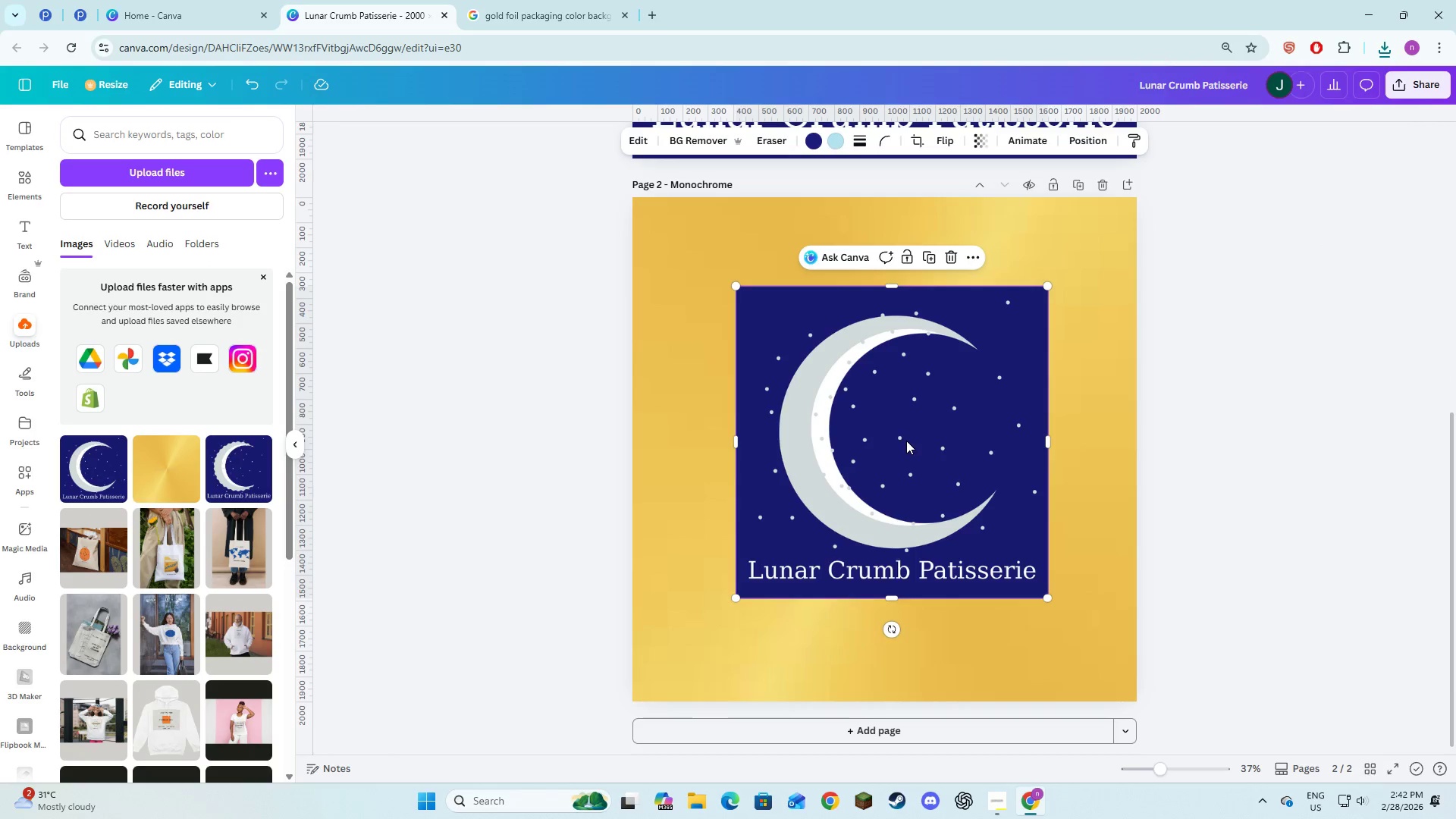 
left_click_drag(start_coordinate=[906, 441], to_coordinate=[885, 422])
 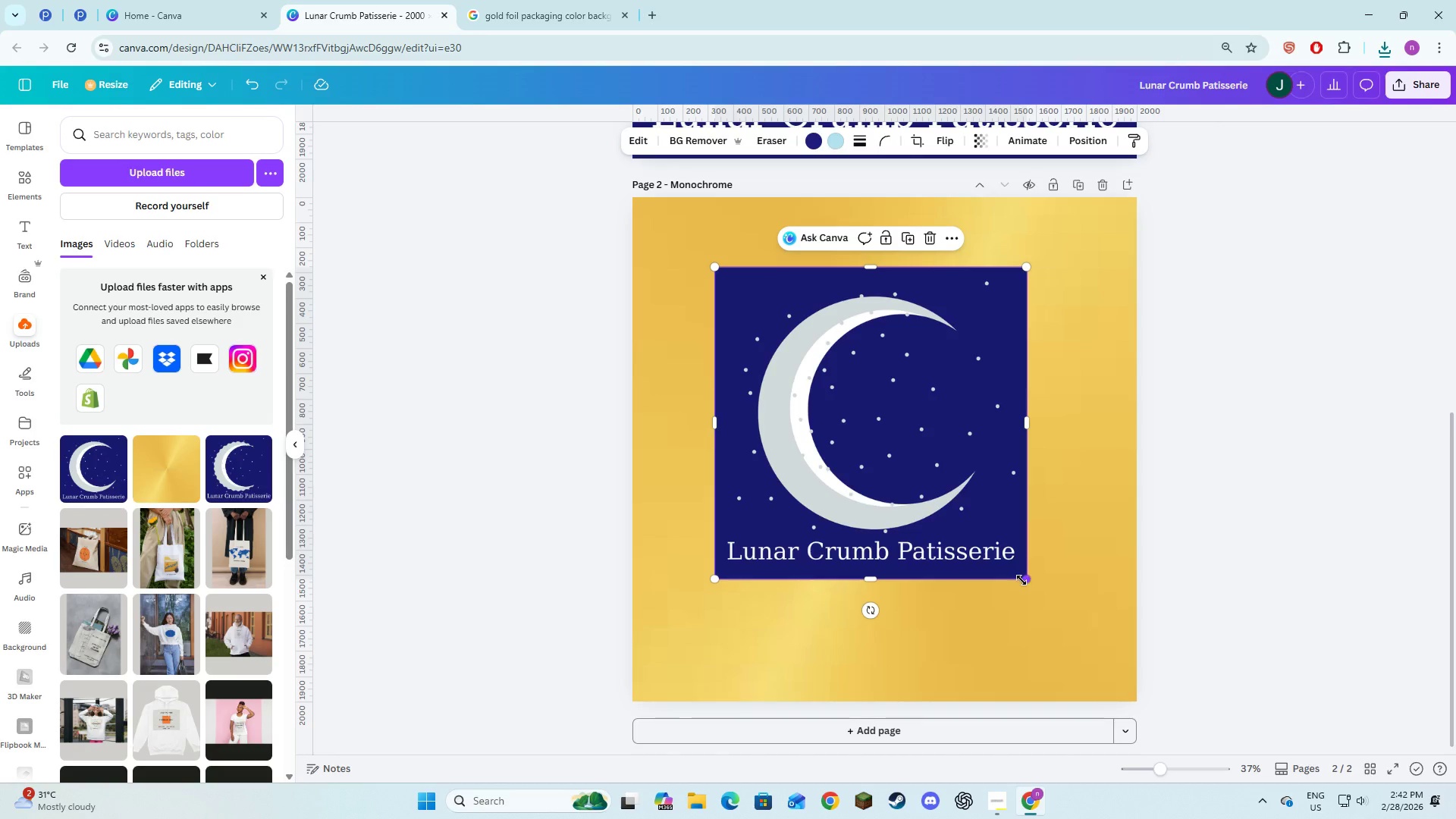 
wait(5.41)
 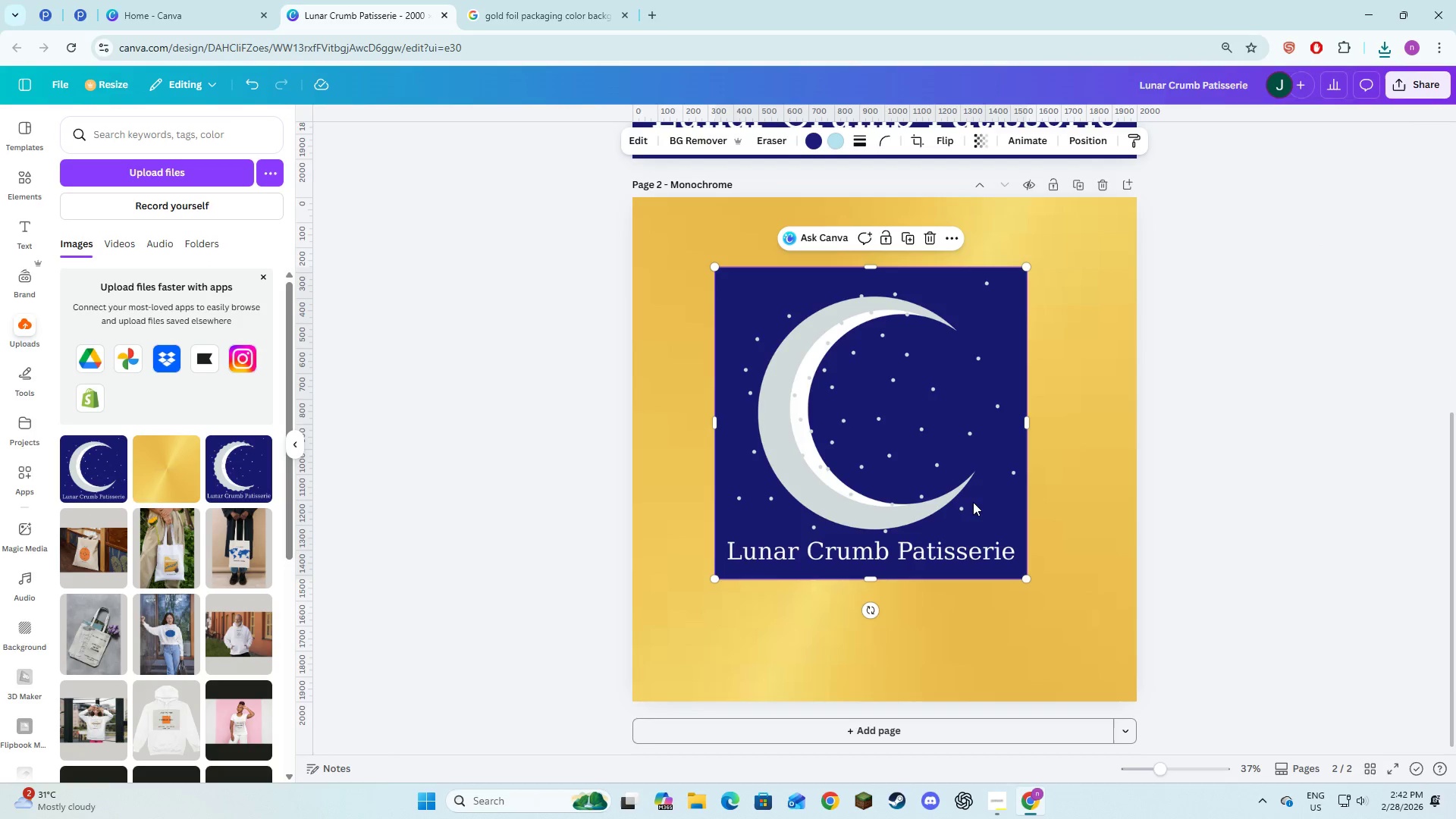 
left_click_drag(start_coordinate=[1021, 580], to_coordinate=[739, 435])
 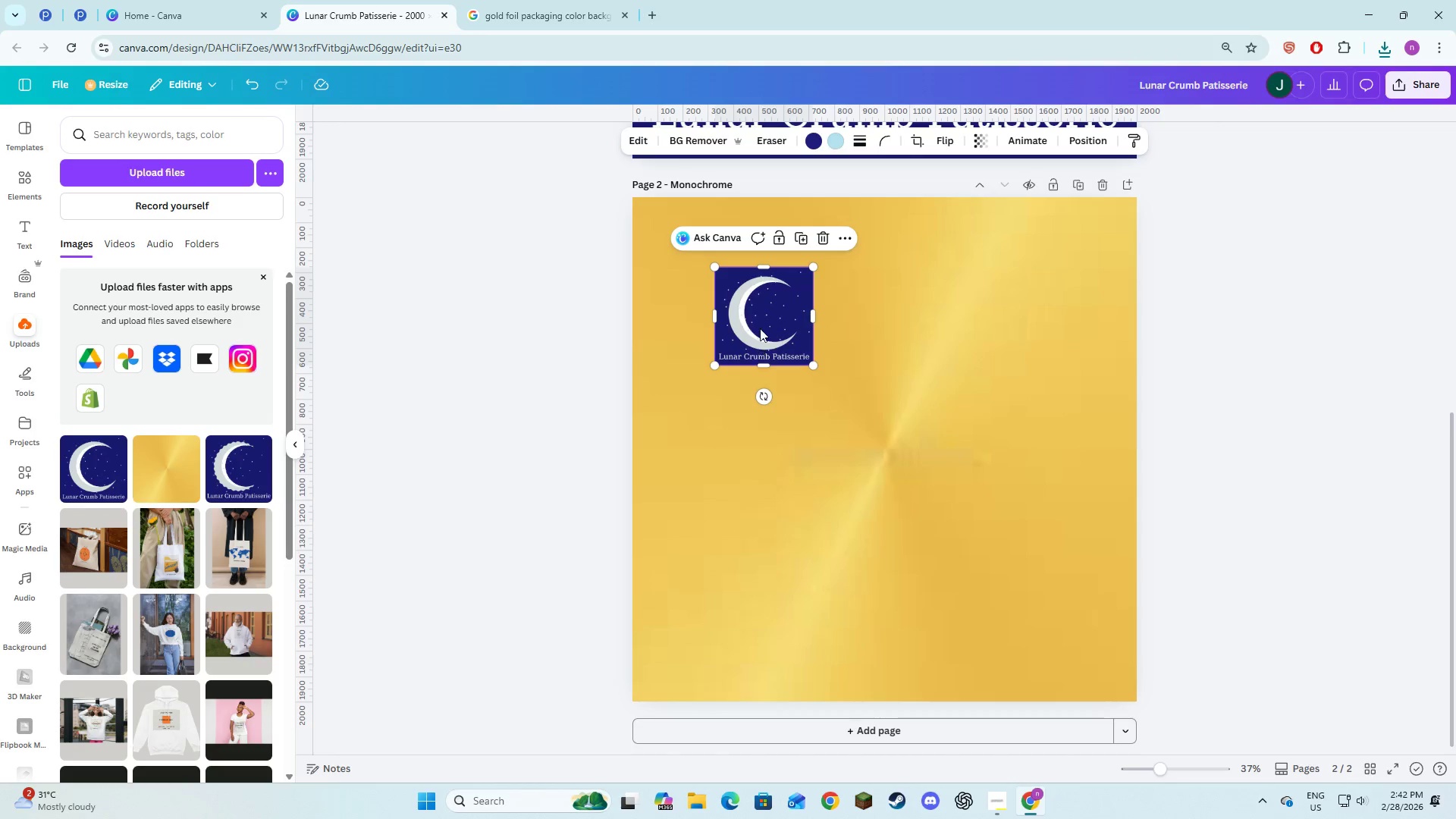 
left_click_drag(start_coordinate=[761, 331], to_coordinate=[1069, 653])
 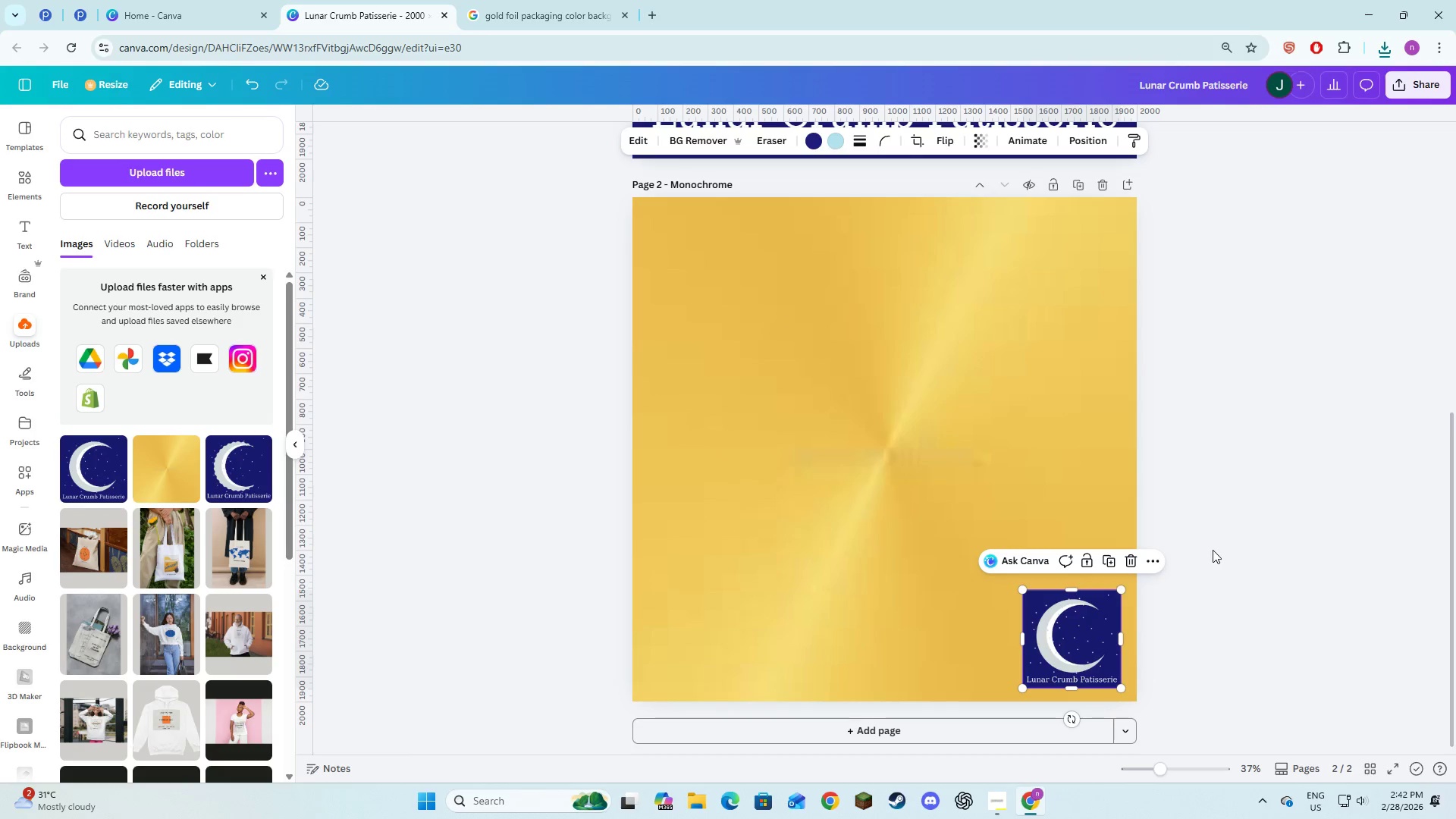 
left_click([1213, 550])
 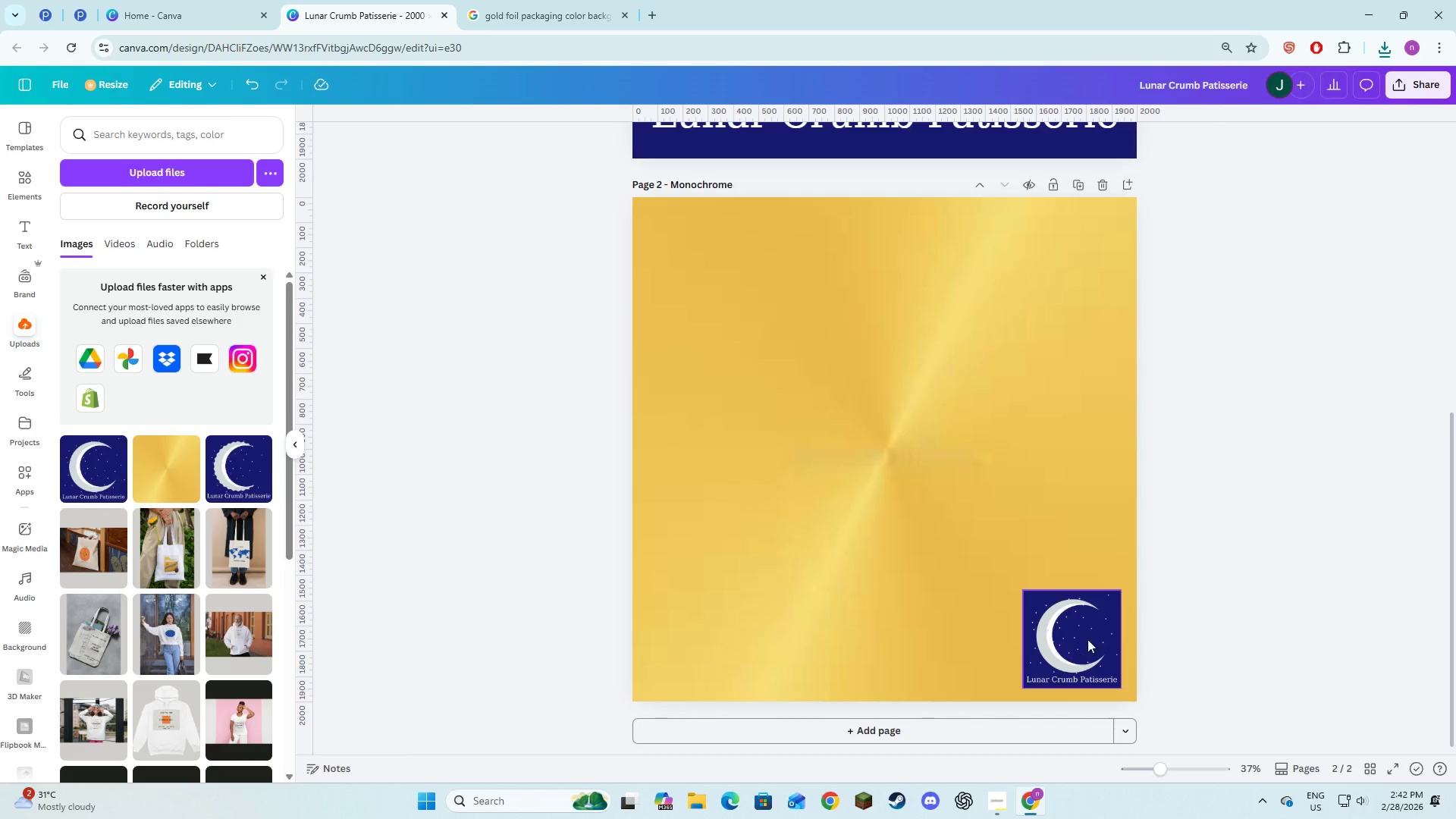 
left_click([1237, 555])
 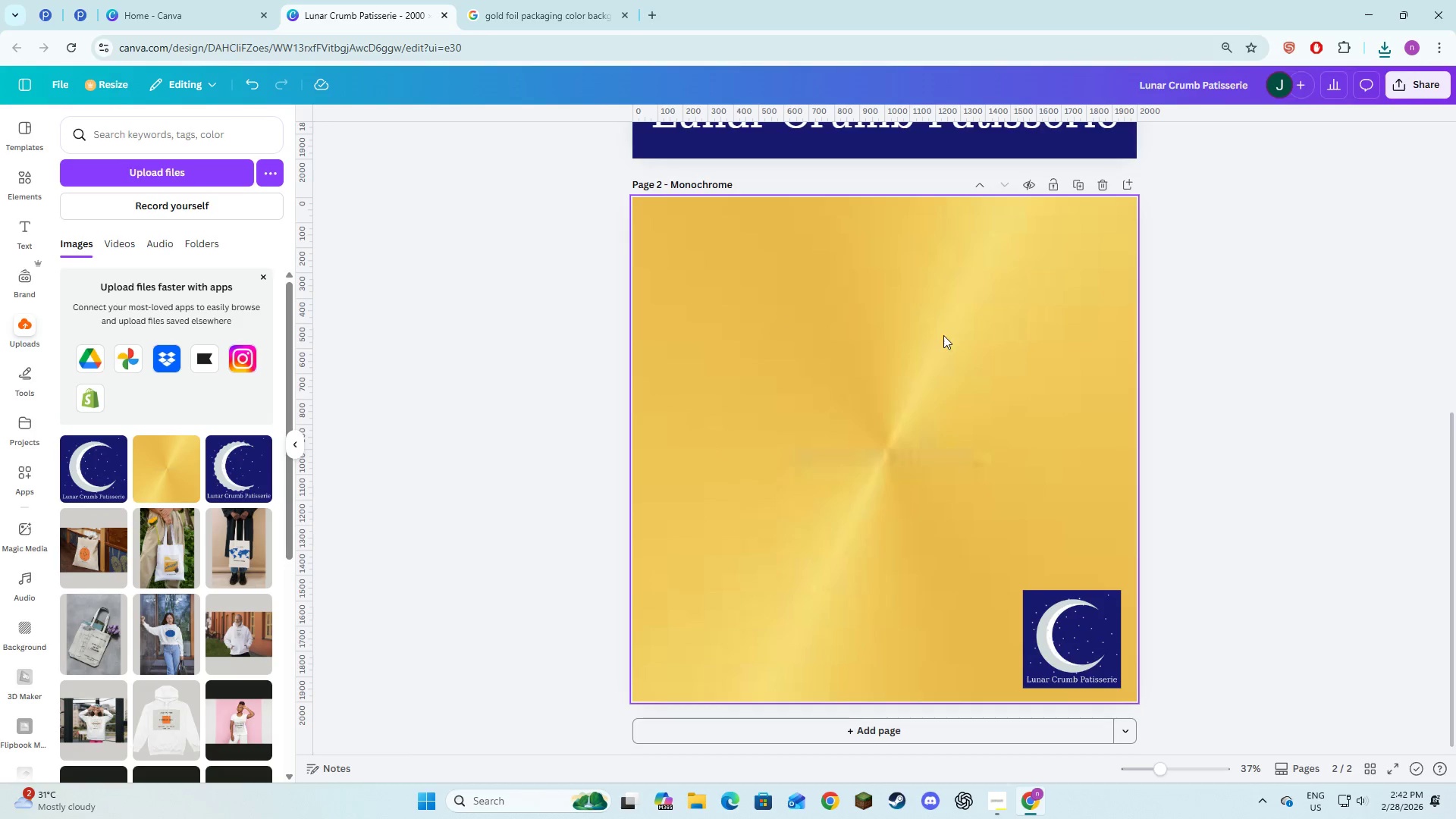 
scroll: coordinate [940, 347], scroll_direction: up, amount: 2.0
 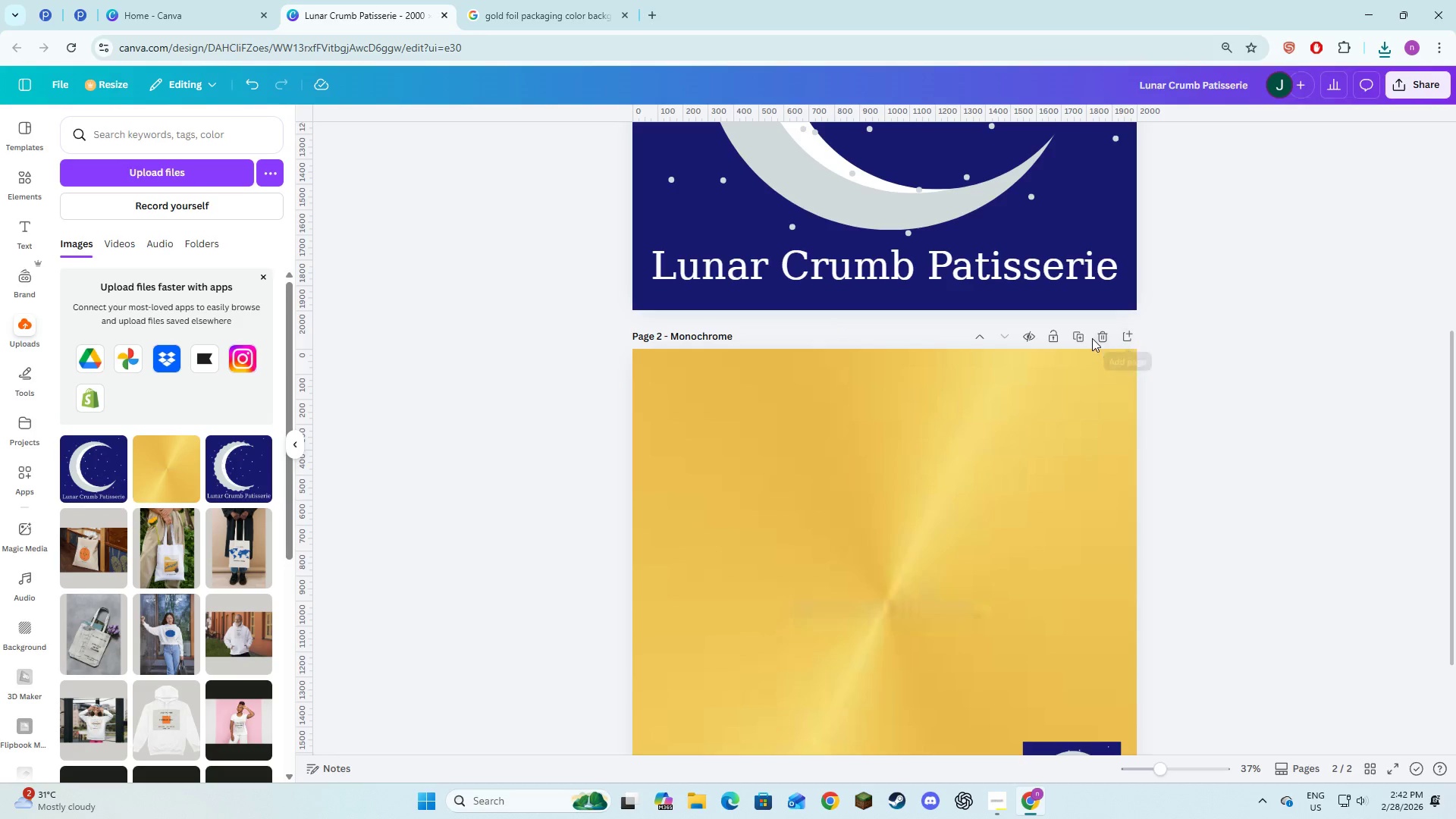 
left_click([1073, 341])
 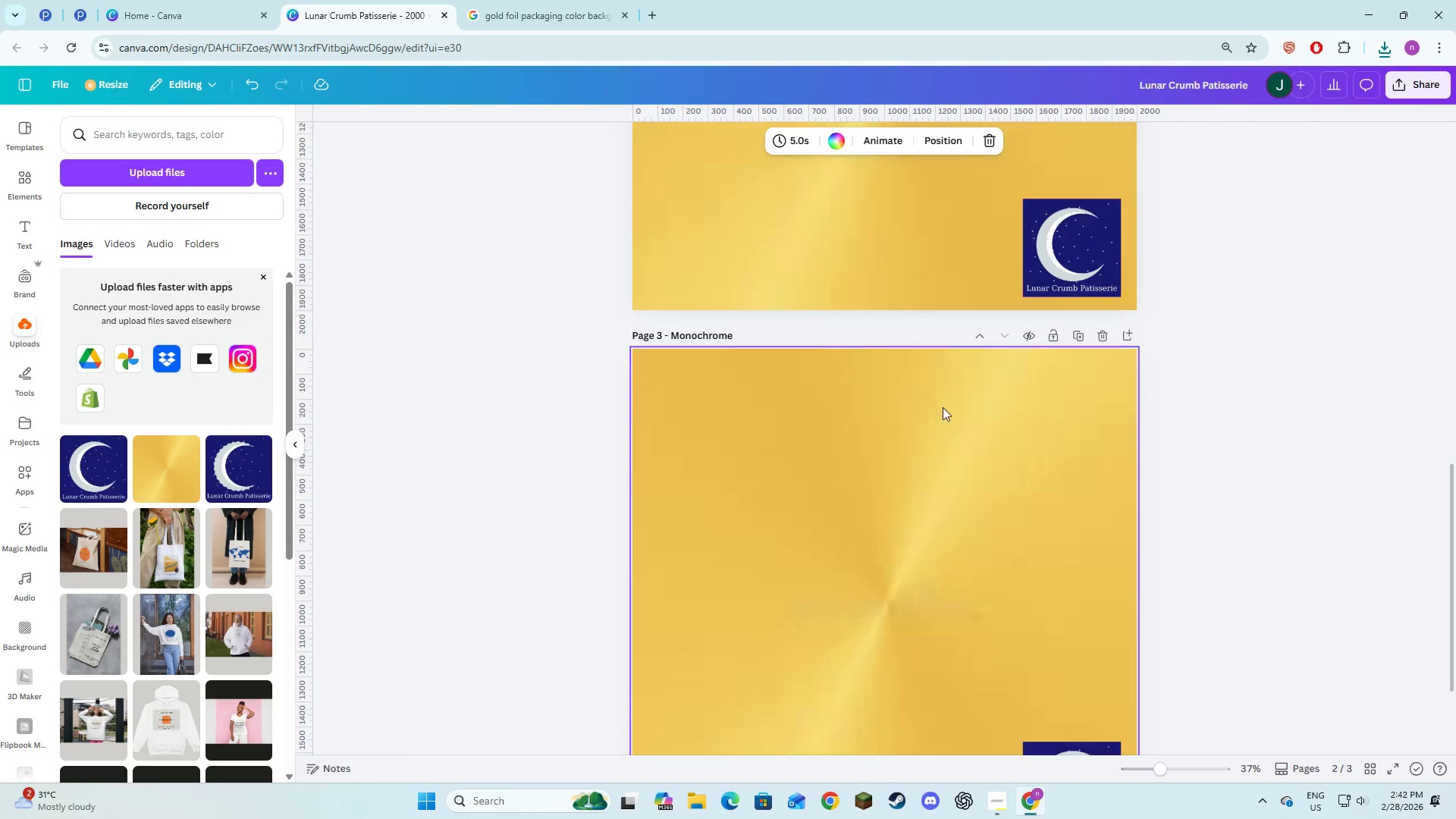 
left_click([914, 448])
 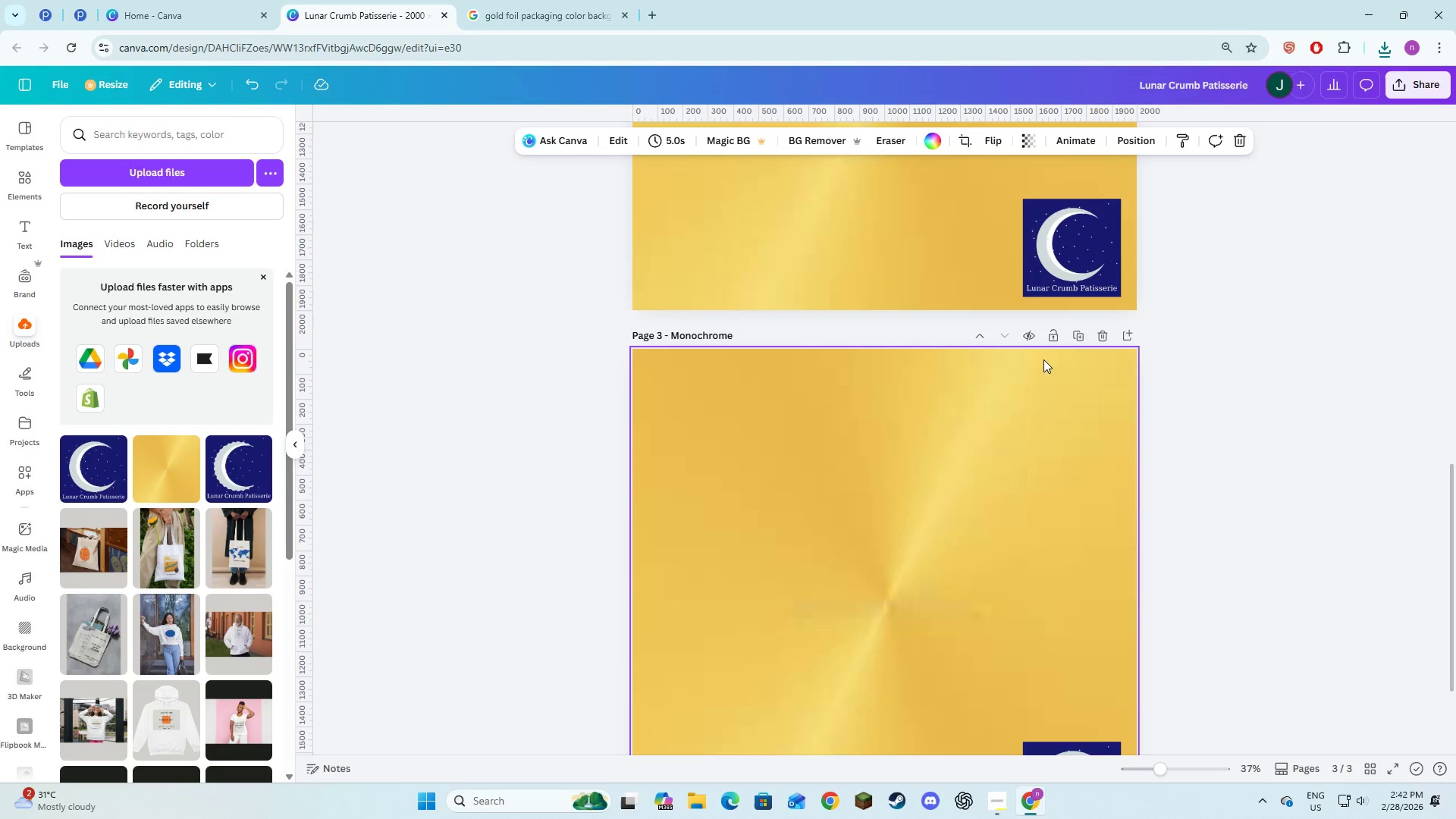 
key(Backspace)
 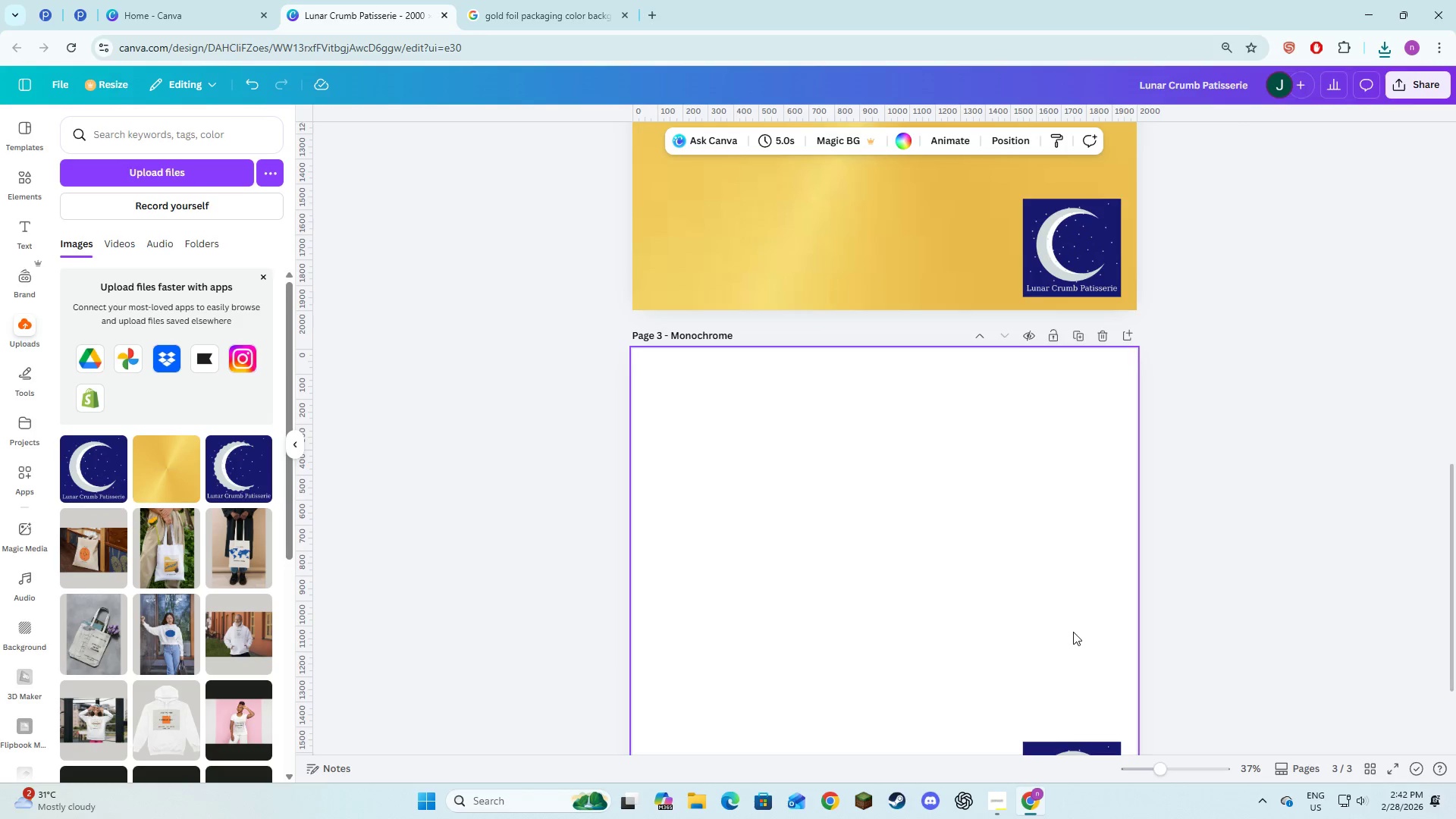 
left_click([1076, 661])
 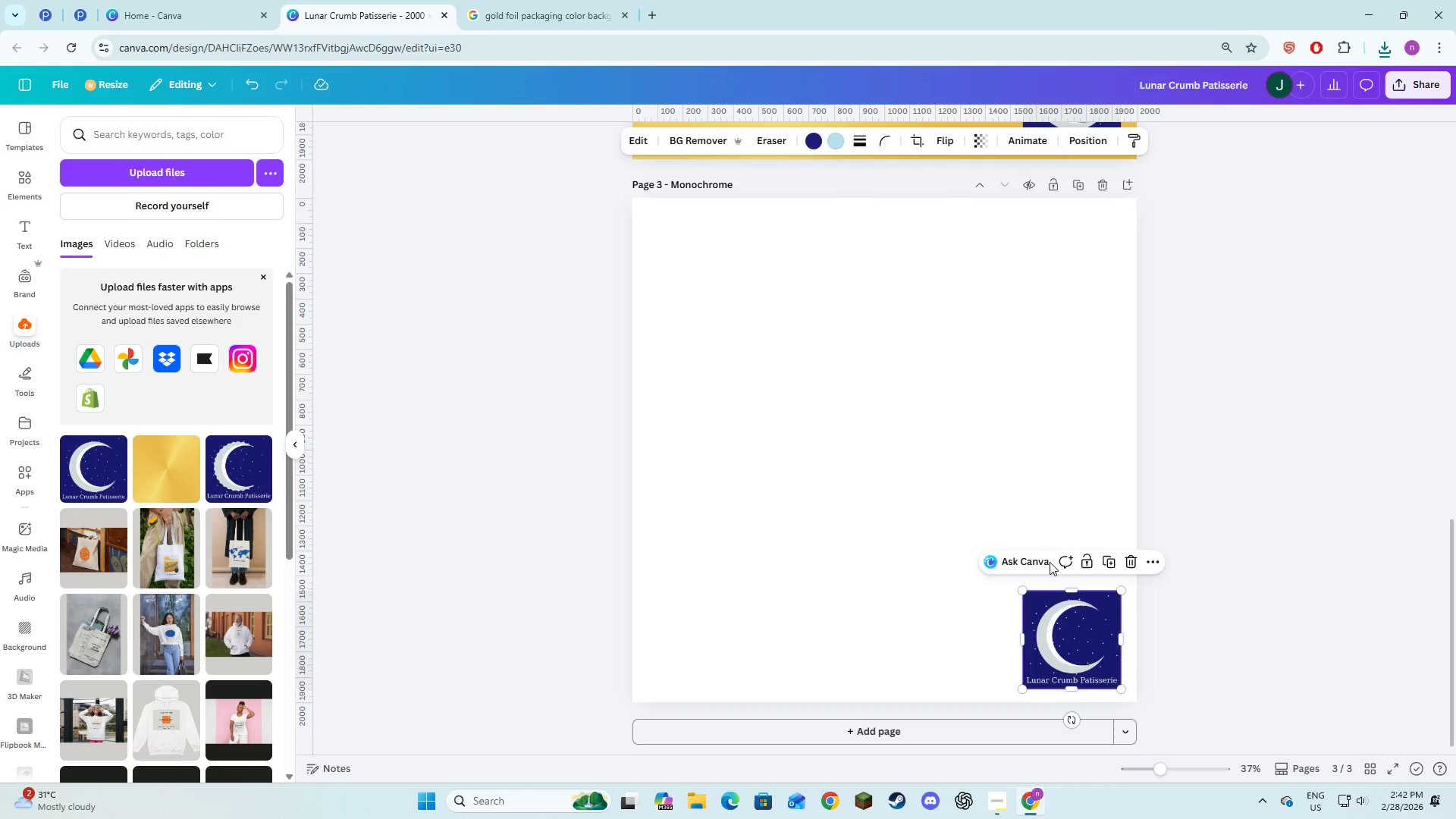 
scroll: coordinate [1073, 627], scroll_direction: down, amount: 2.0
 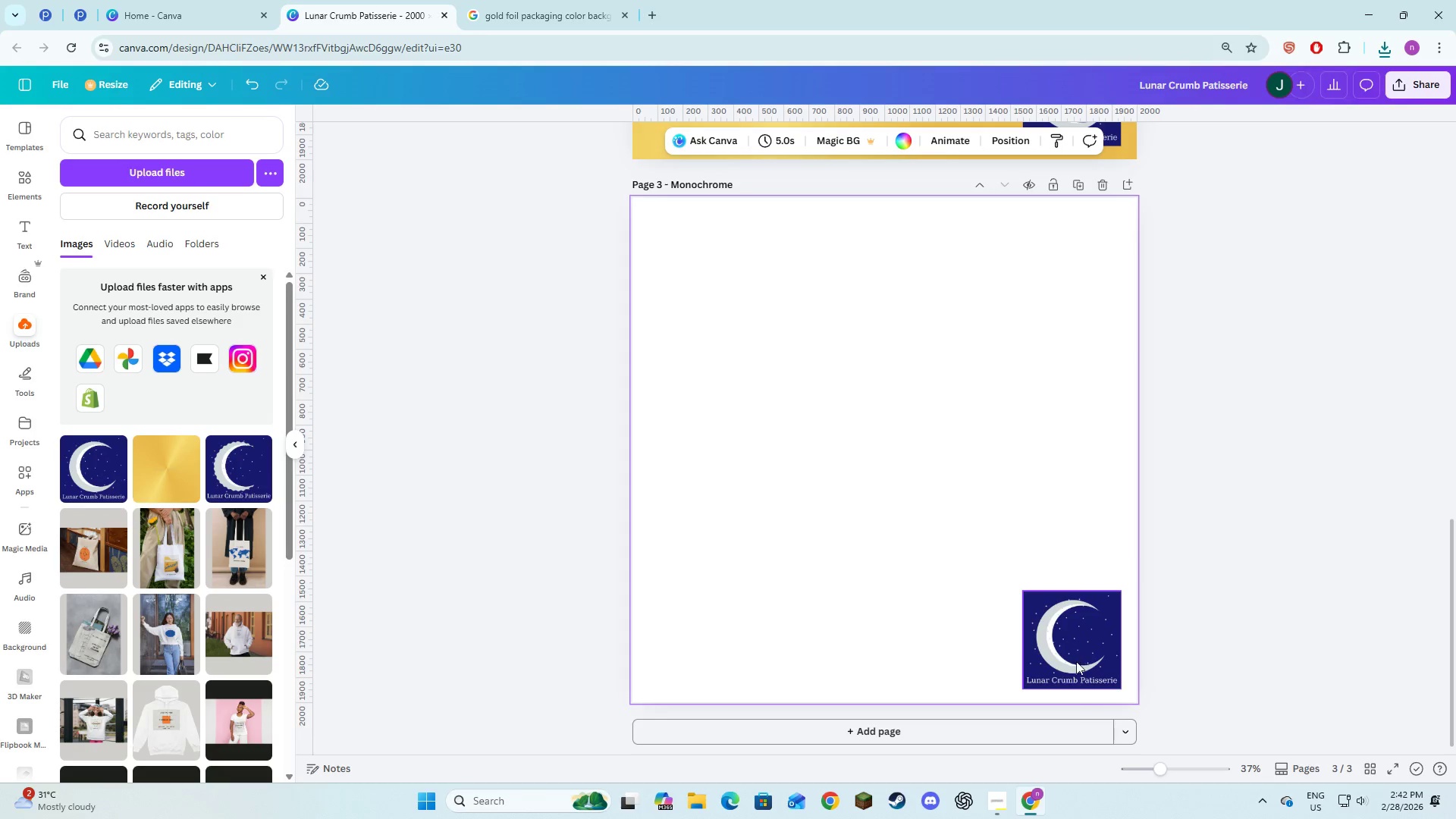 
key(Backspace)
 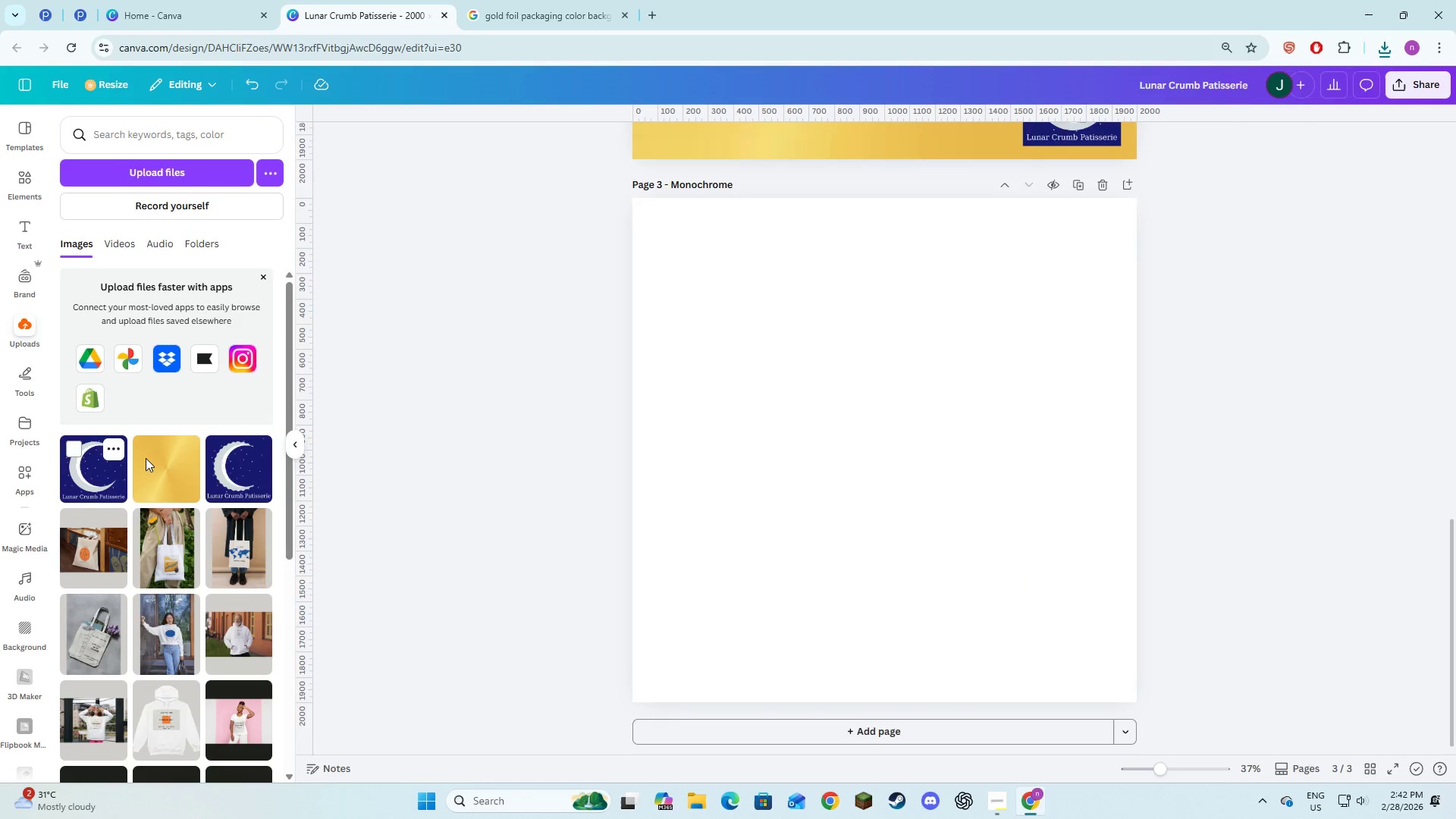 
left_click([862, 467])
 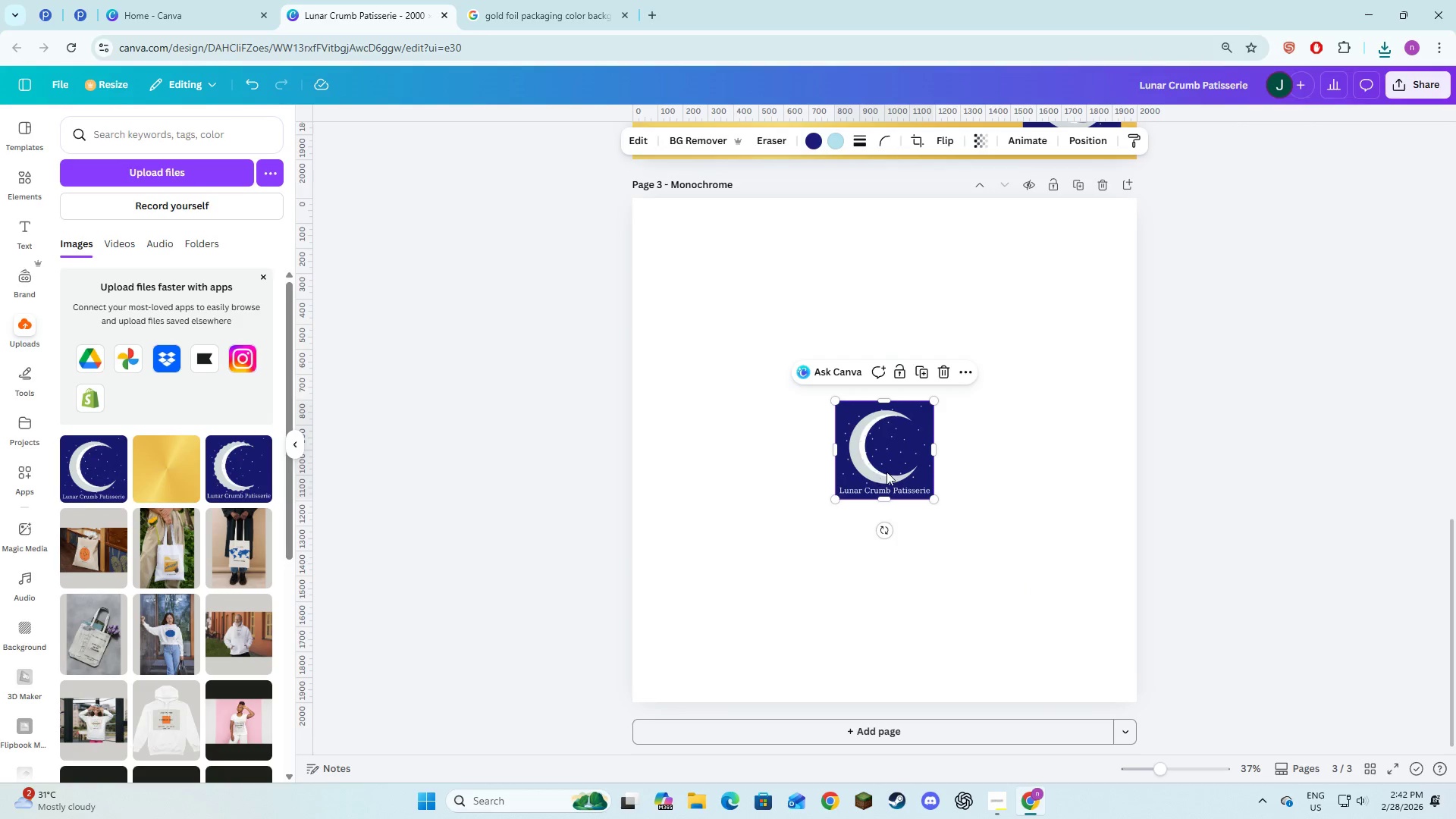 
left_click_drag(start_coordinate=[886, 472], to_coordinate=[685, 272])
 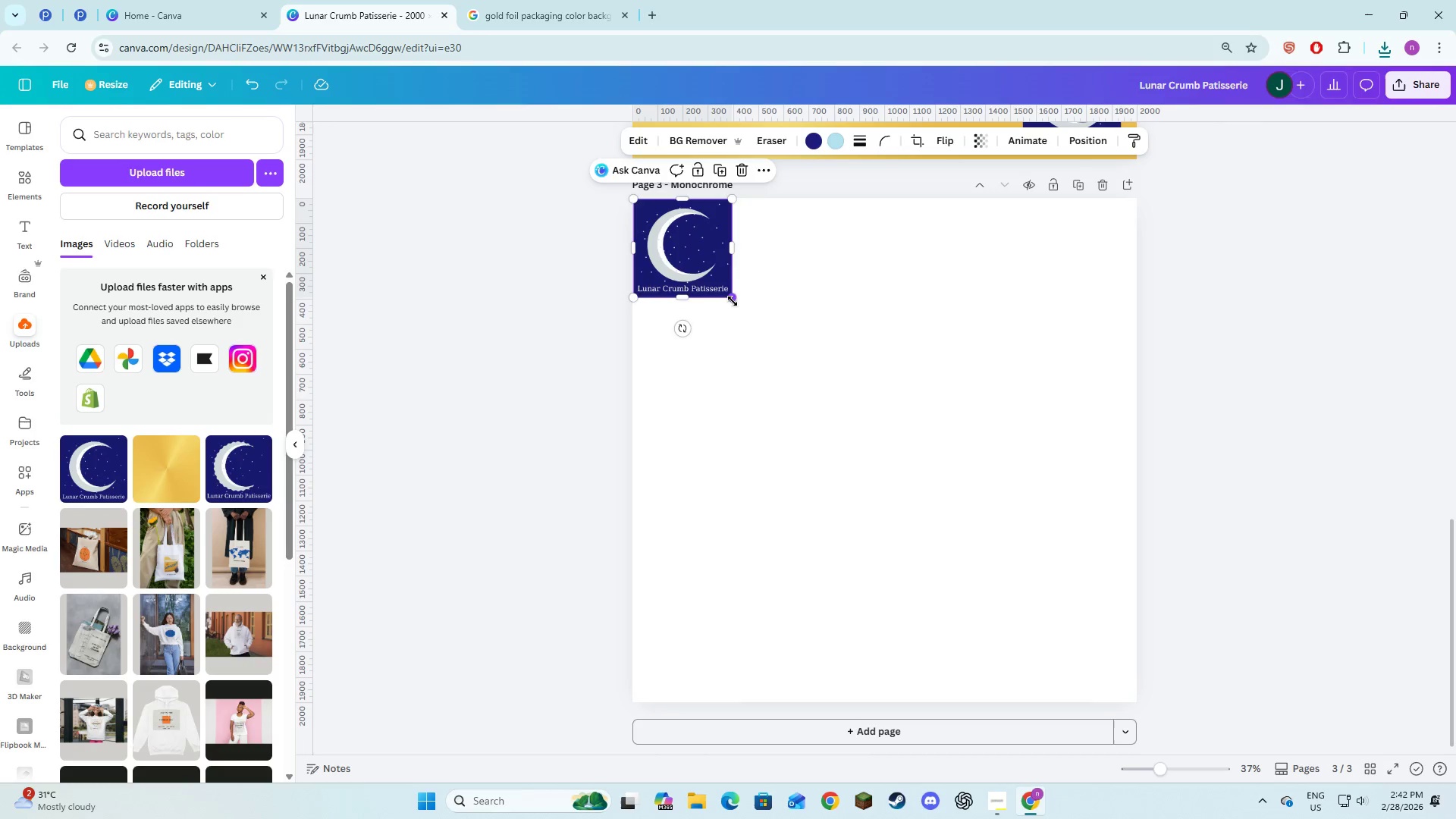 
left_click_drag(start_coordinate=[733, 301], to_coordinate=[1119, 722])
 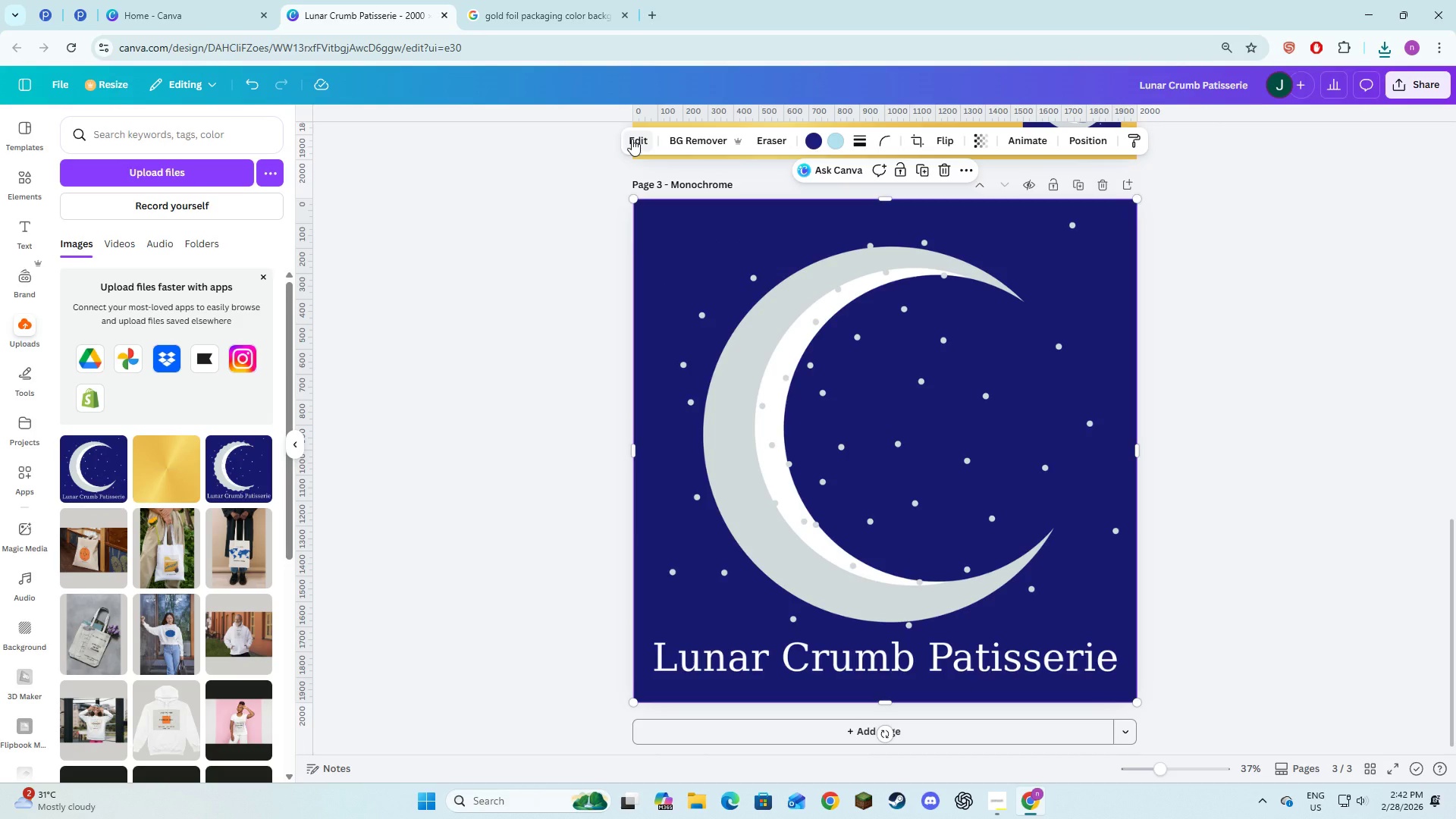 
left_click([638, 146])
 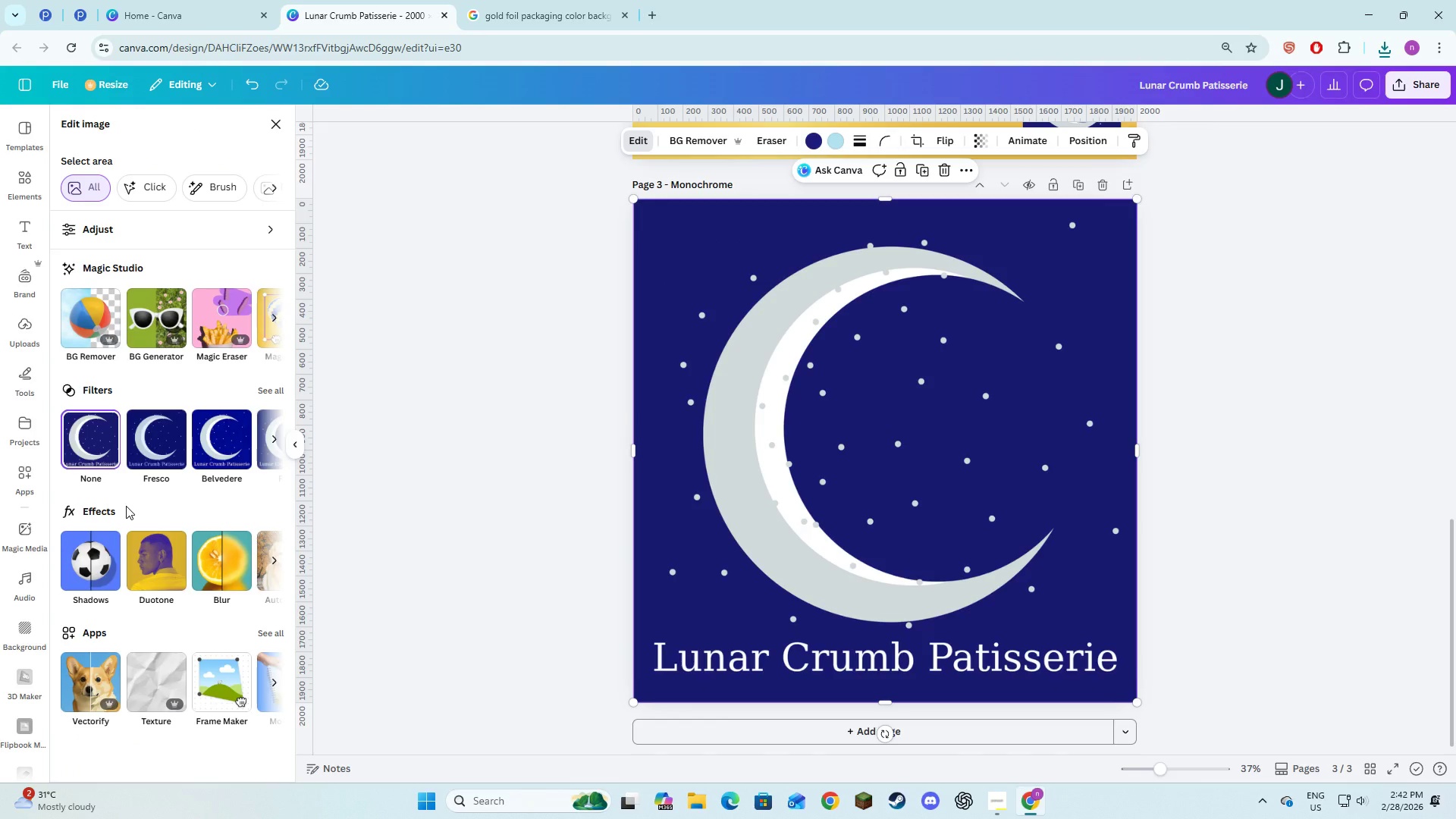 
scroll: coordinate [75, 441], scroll_direction: down, amount: 3.0
 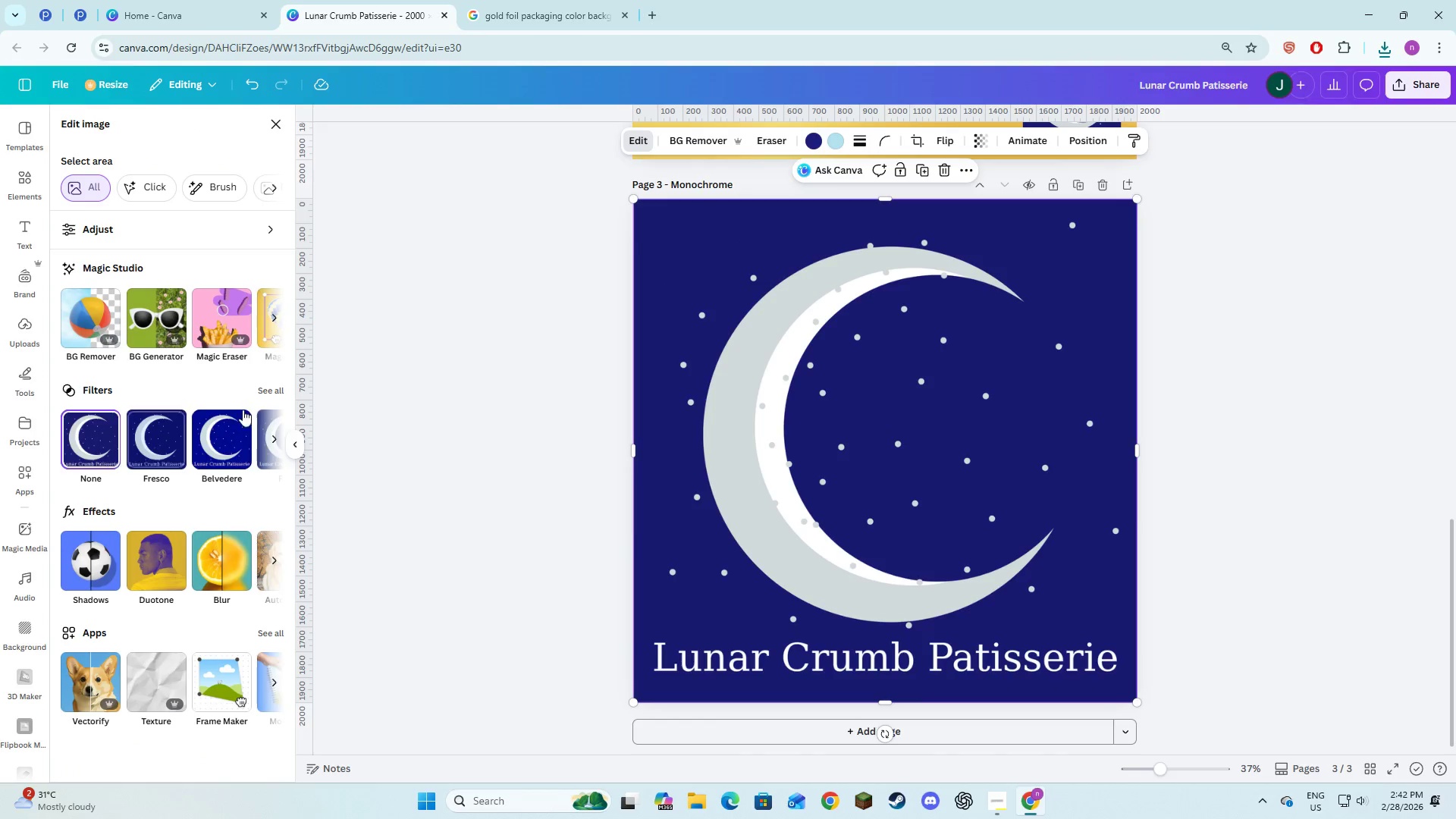 
left_click([275, 390])
 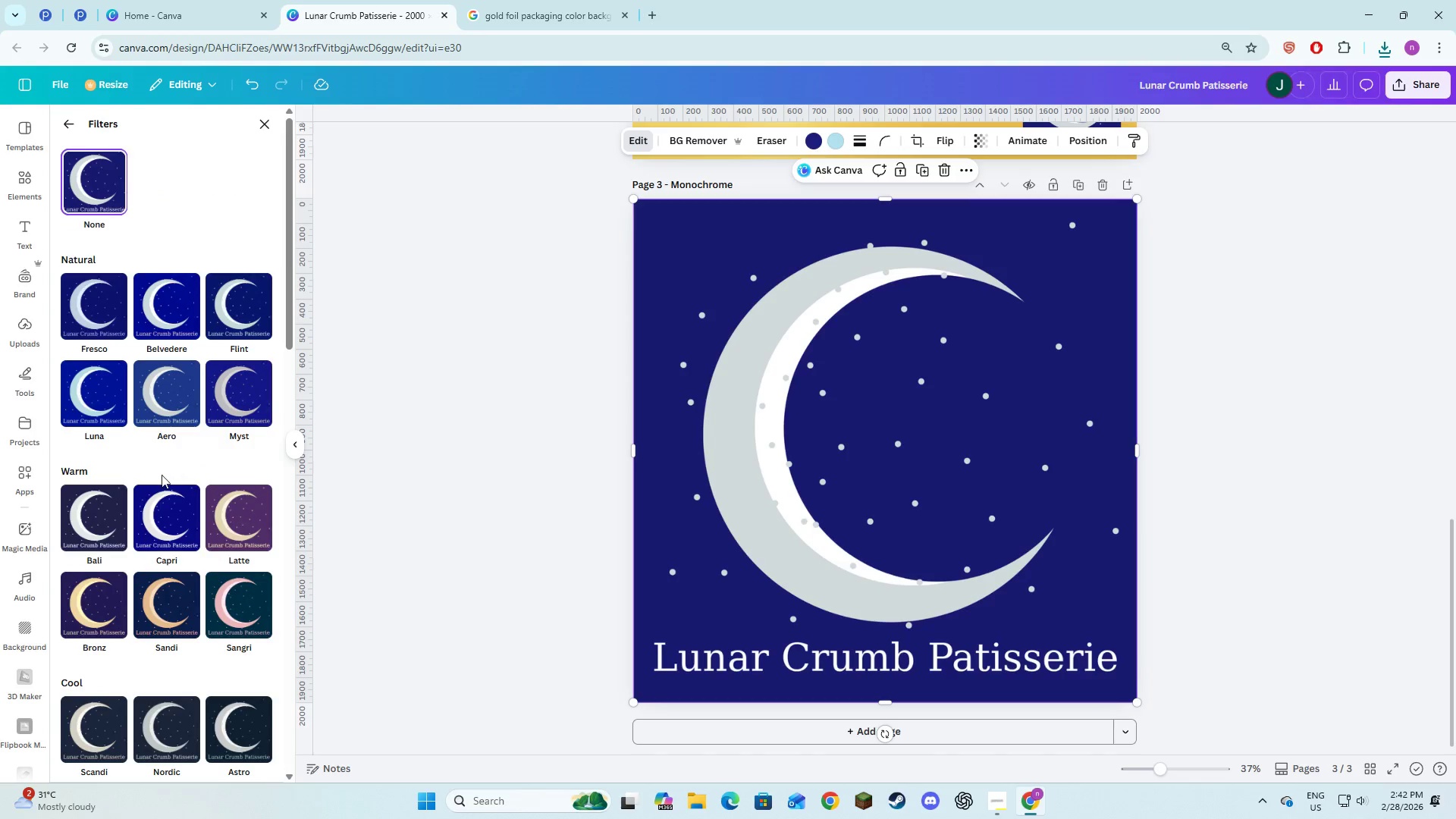 
scroll: coordinate [148, 566], scroll_direction: down, amount: 7.0